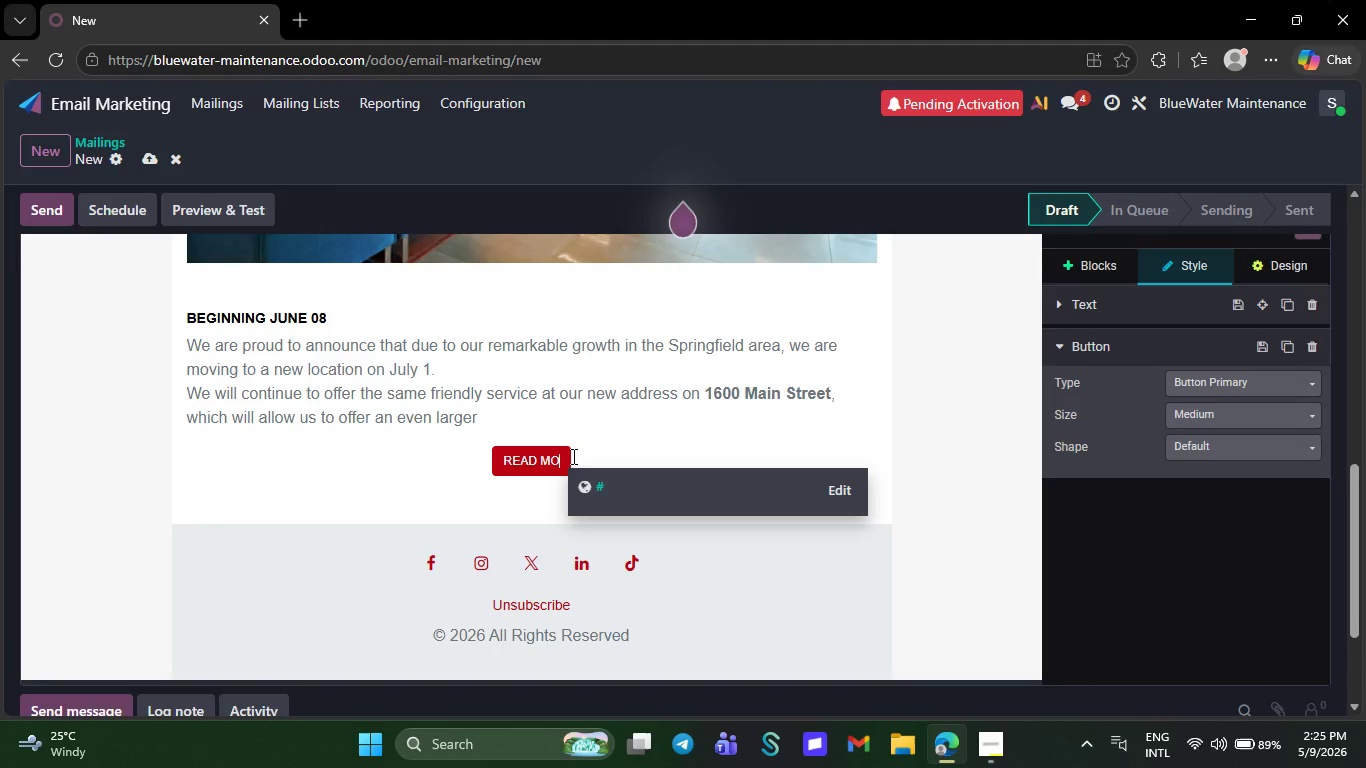 
key(Backspace)
 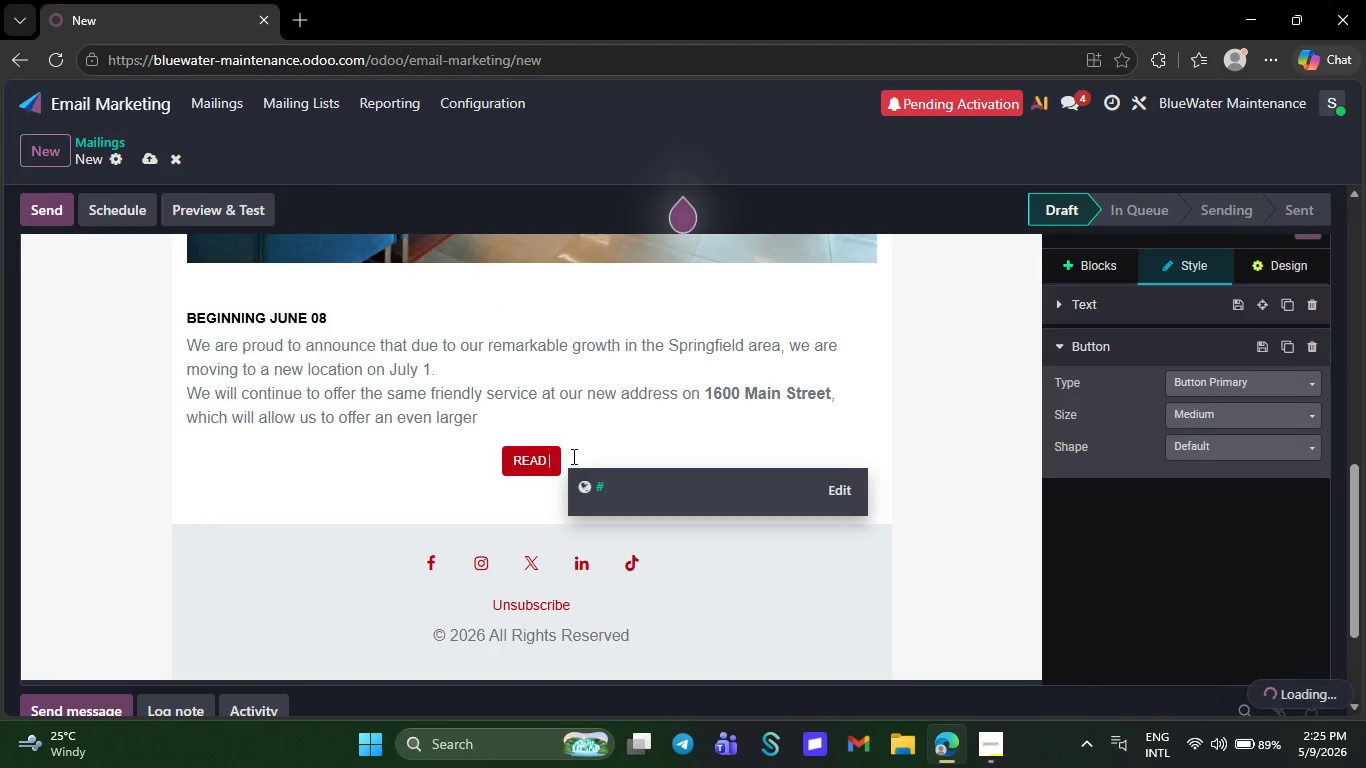 
key(Backspace)
 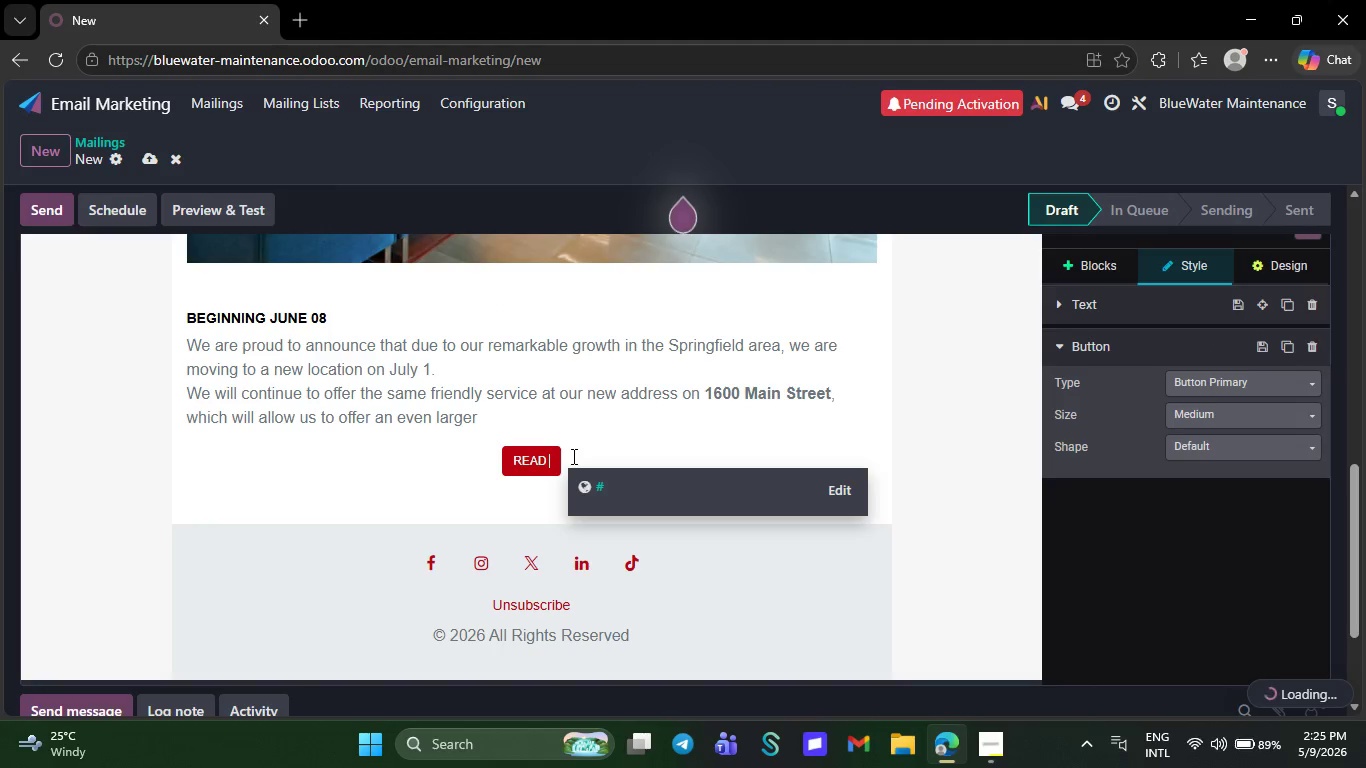 
key(Backspace)
 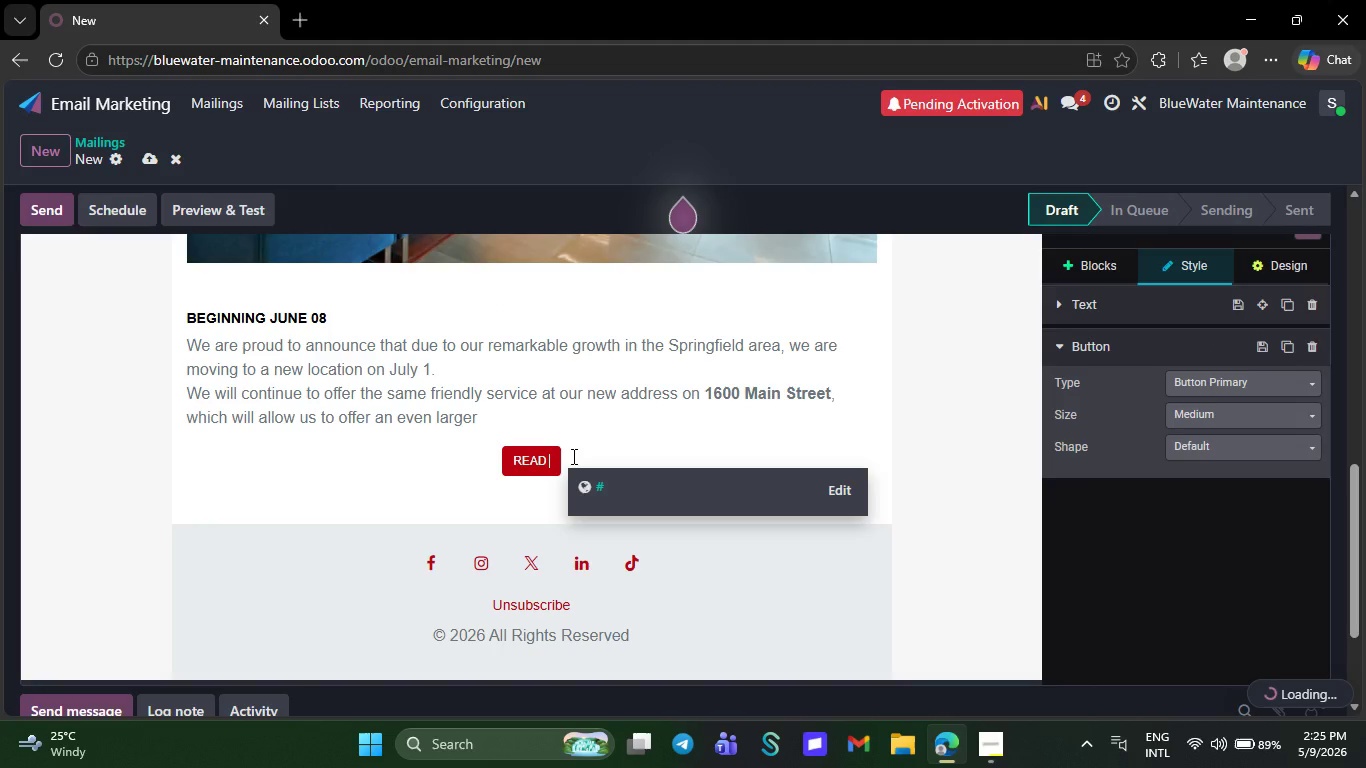 
key(Backspace)
 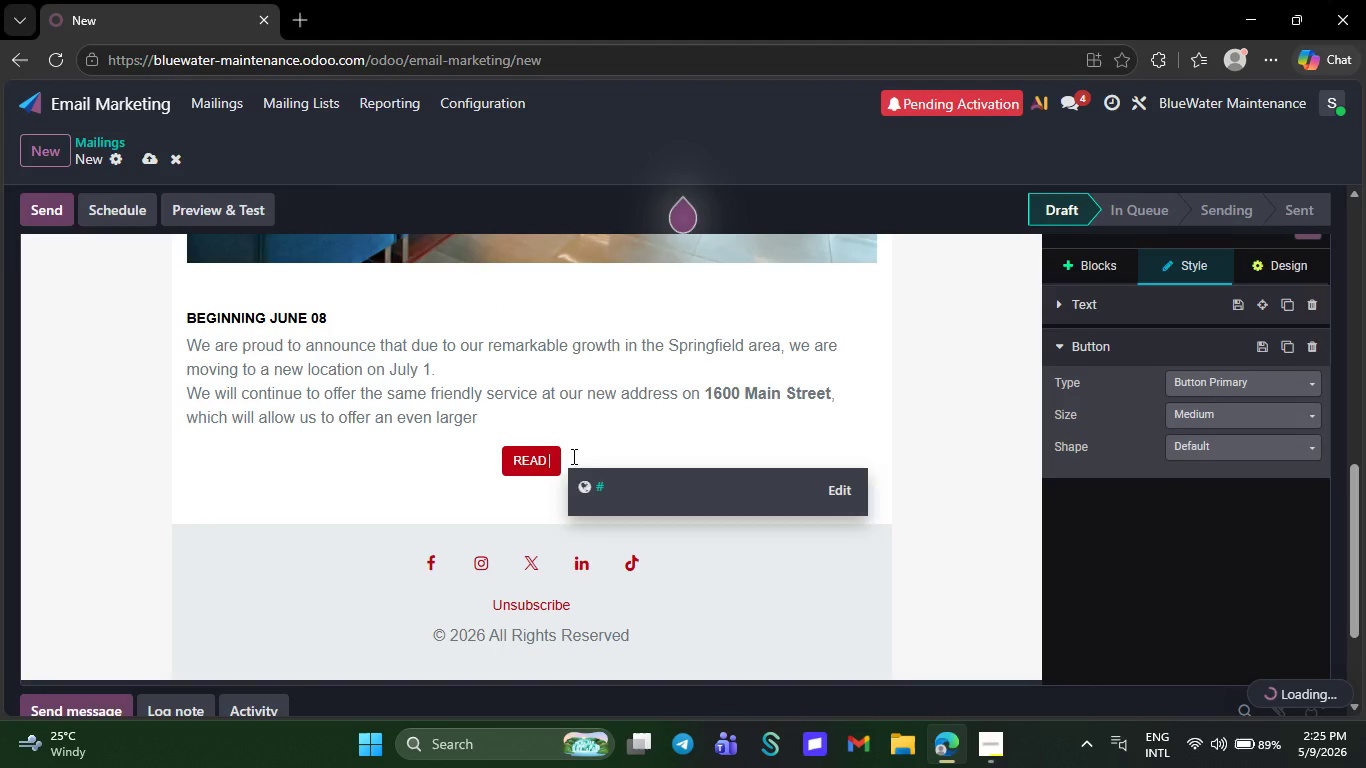 
key(Backspace)
 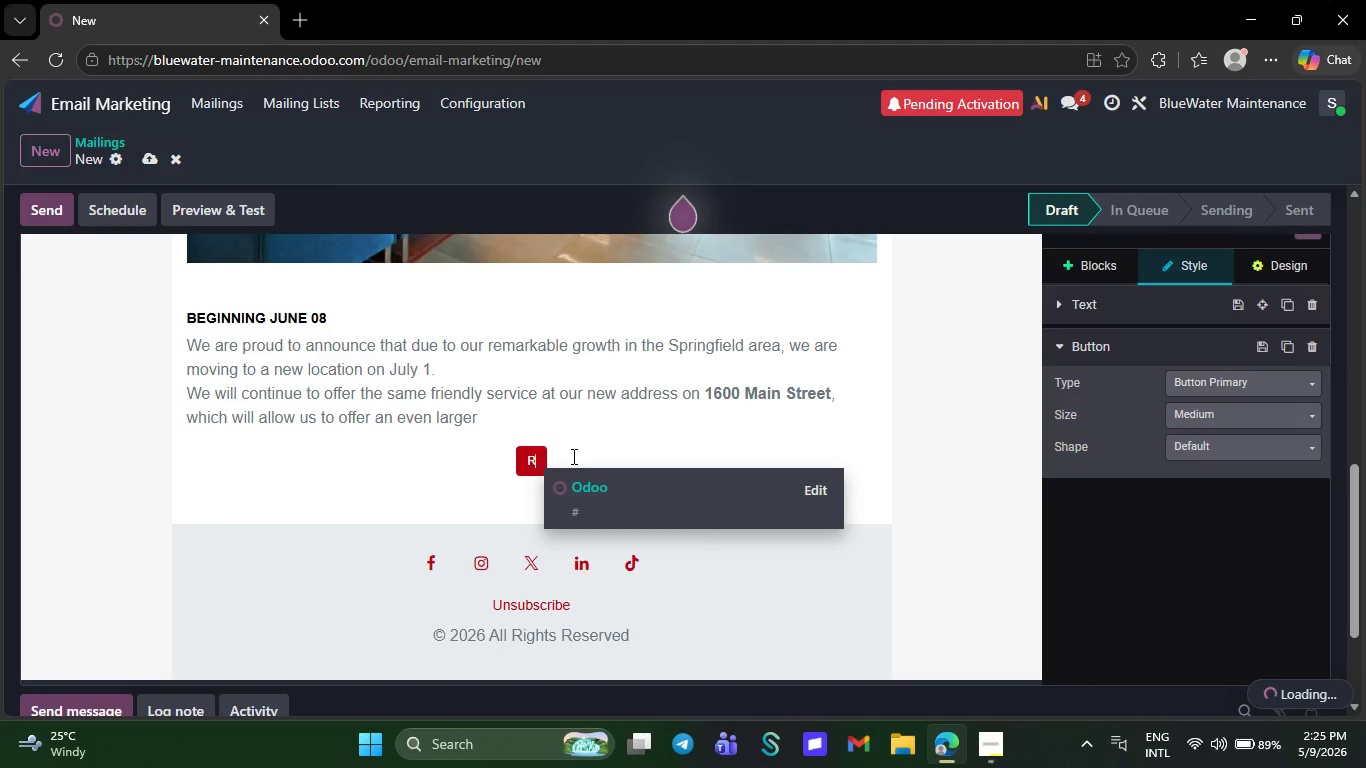 
key(Backspace)
 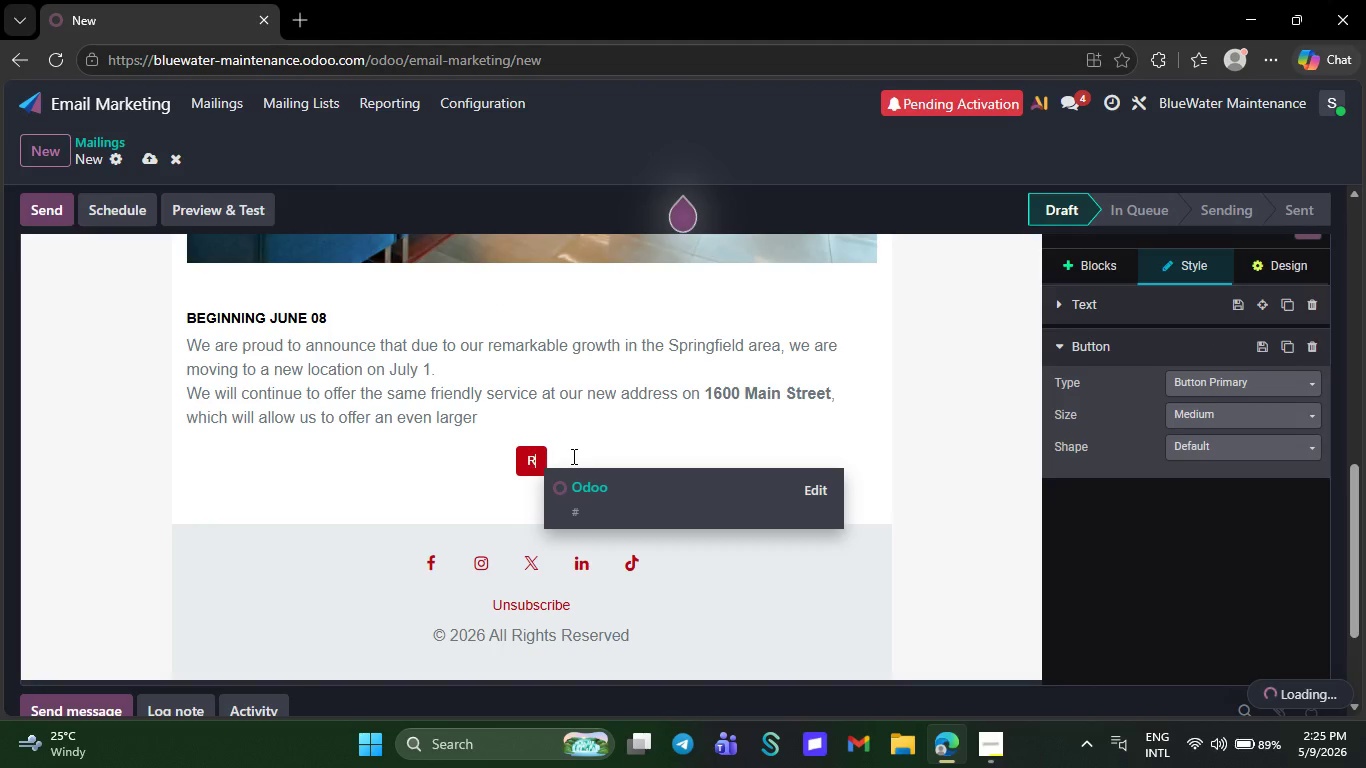 
key(Backspace)
 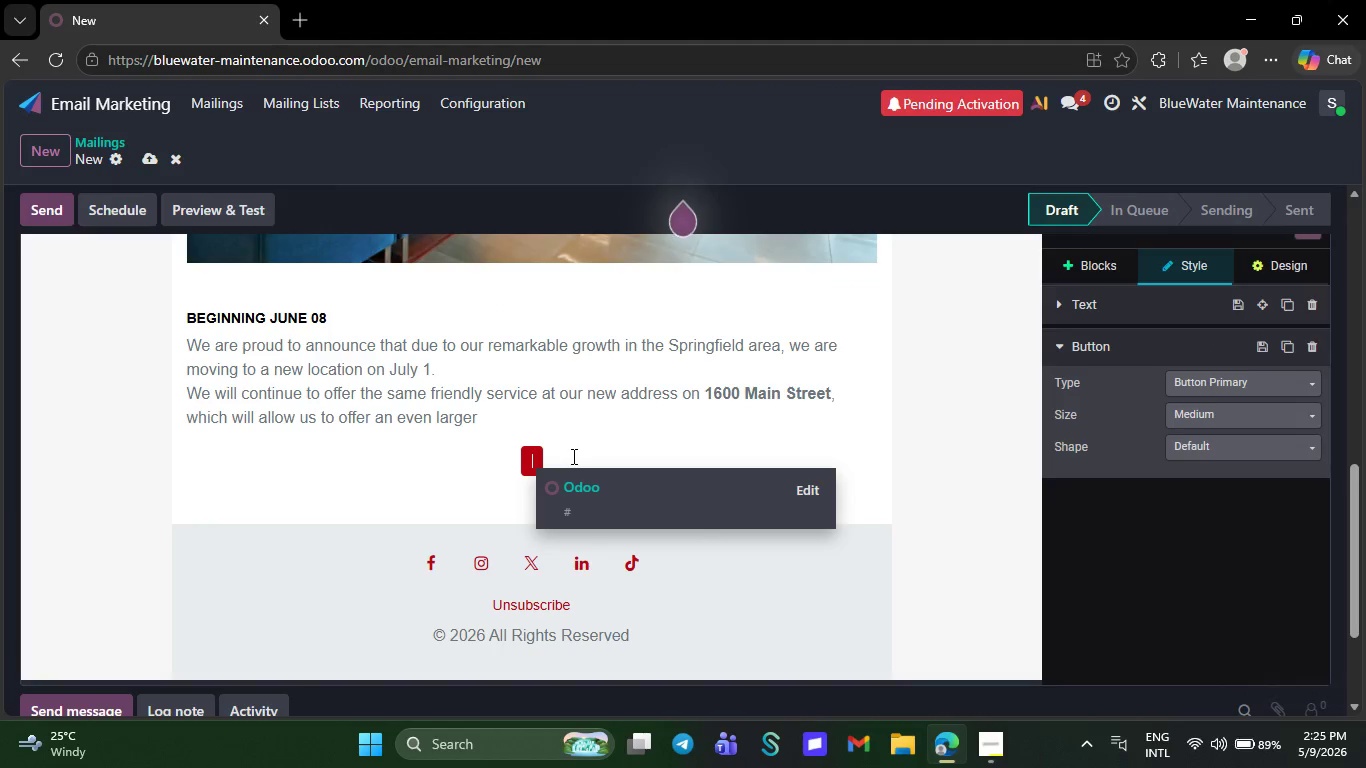 
key(Backspace)
 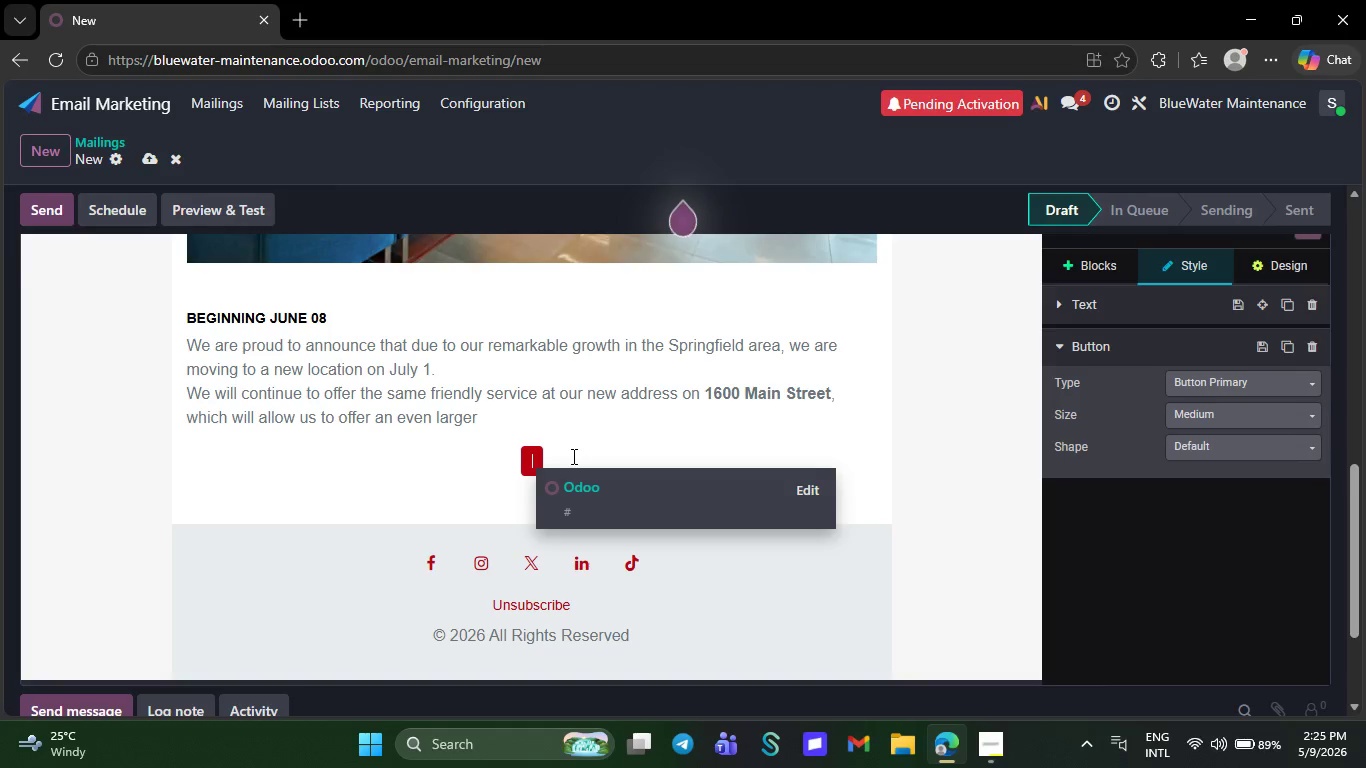 
key(Backspace)
 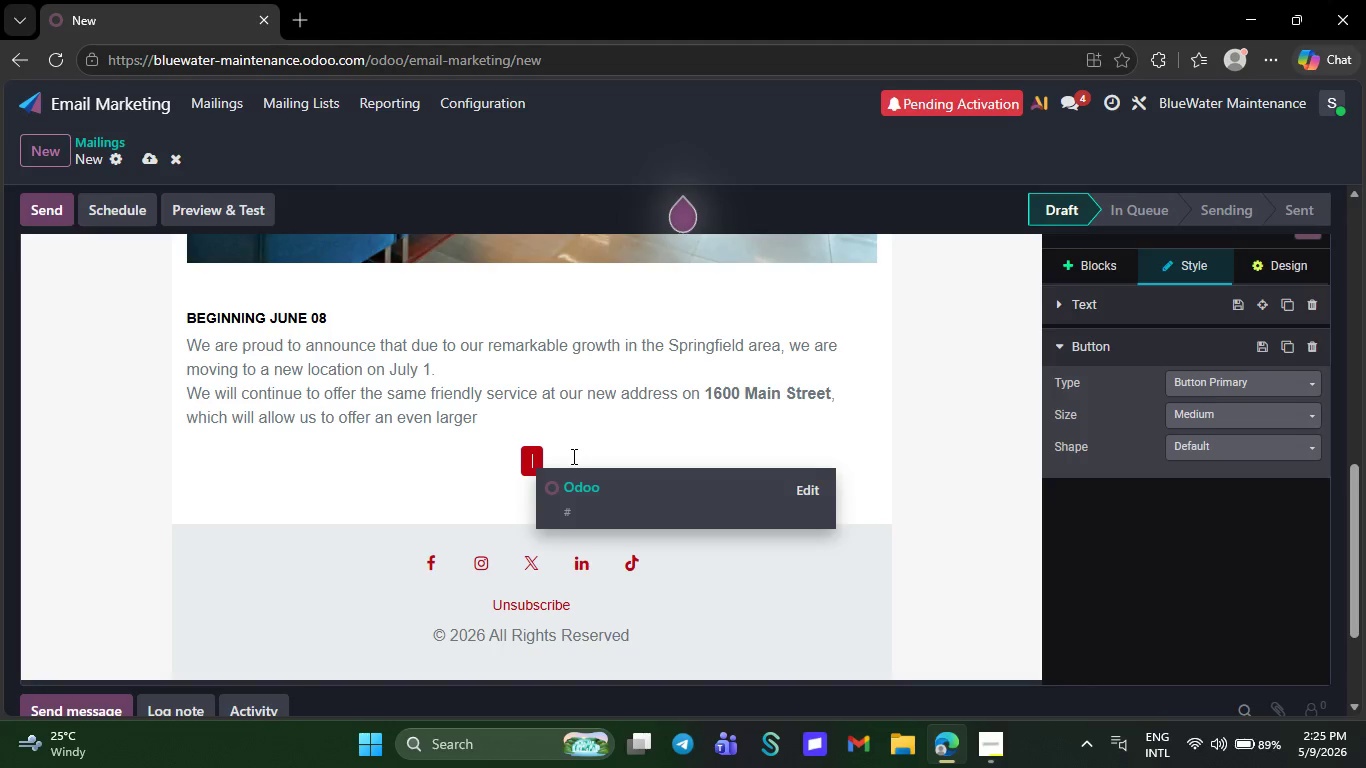 
key(Backspace)
 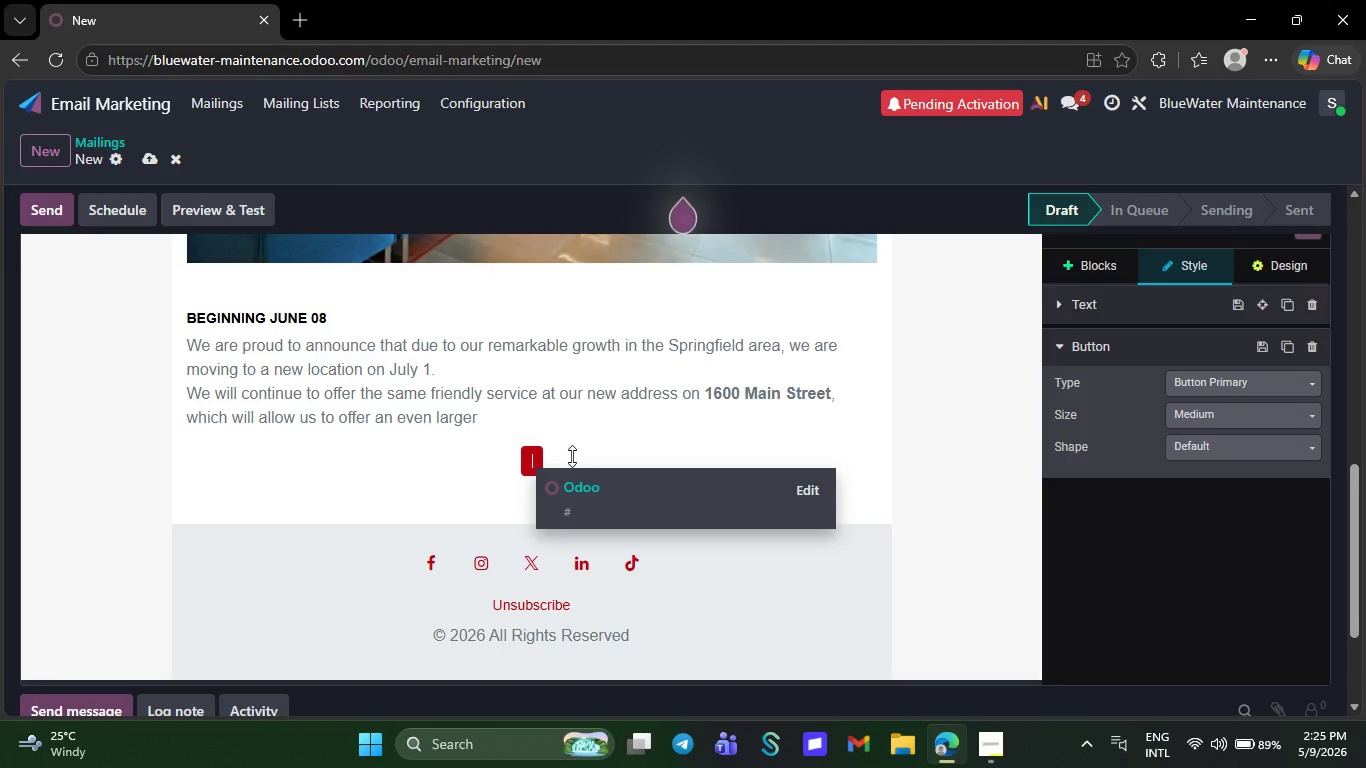 
key(Backspace)
 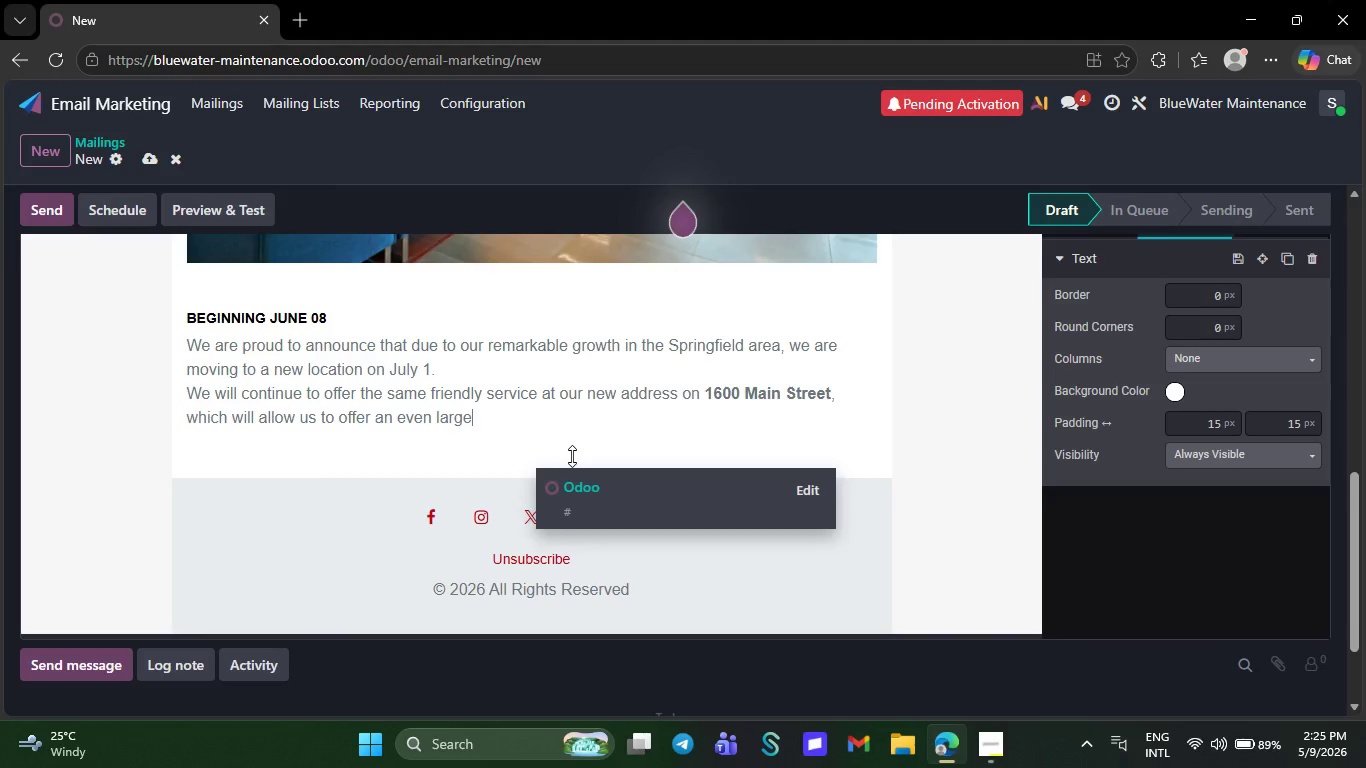 
key(Backspace)
 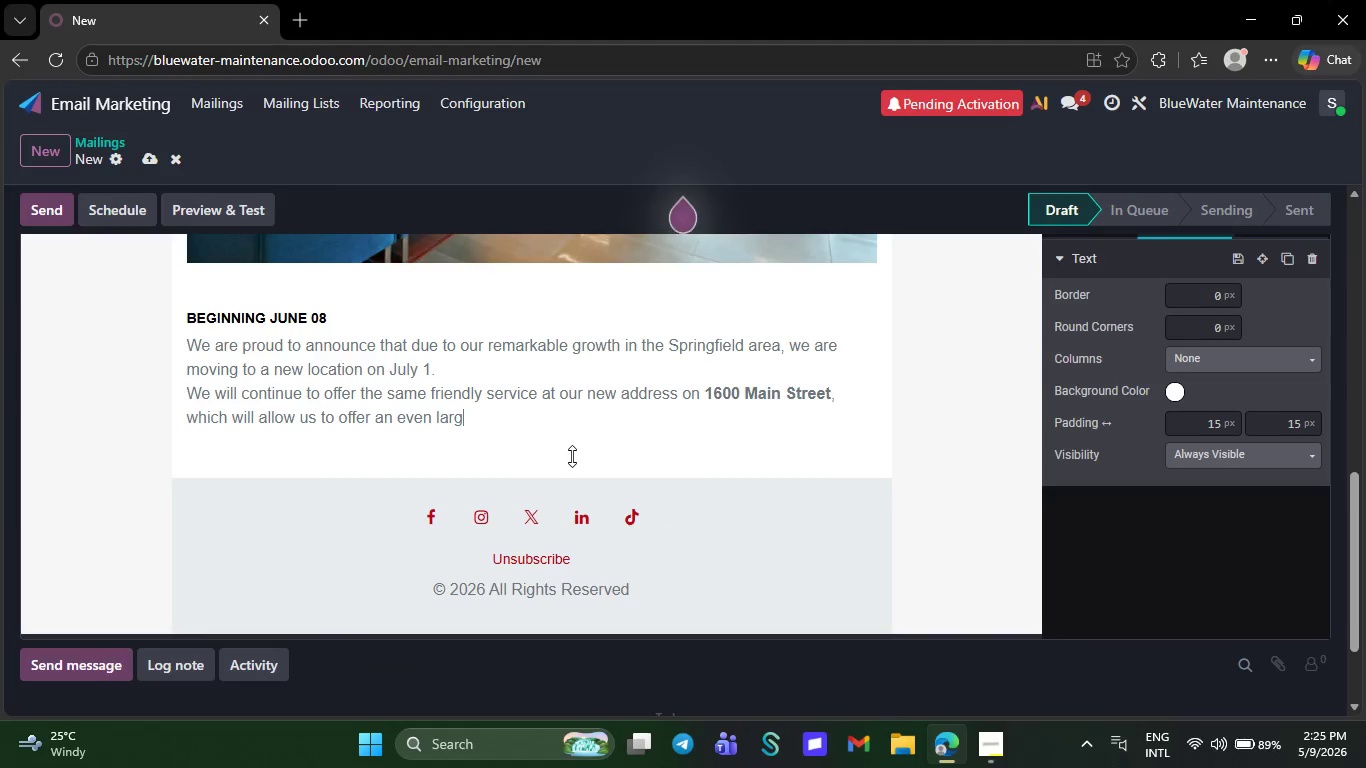 
key(Backspace)
 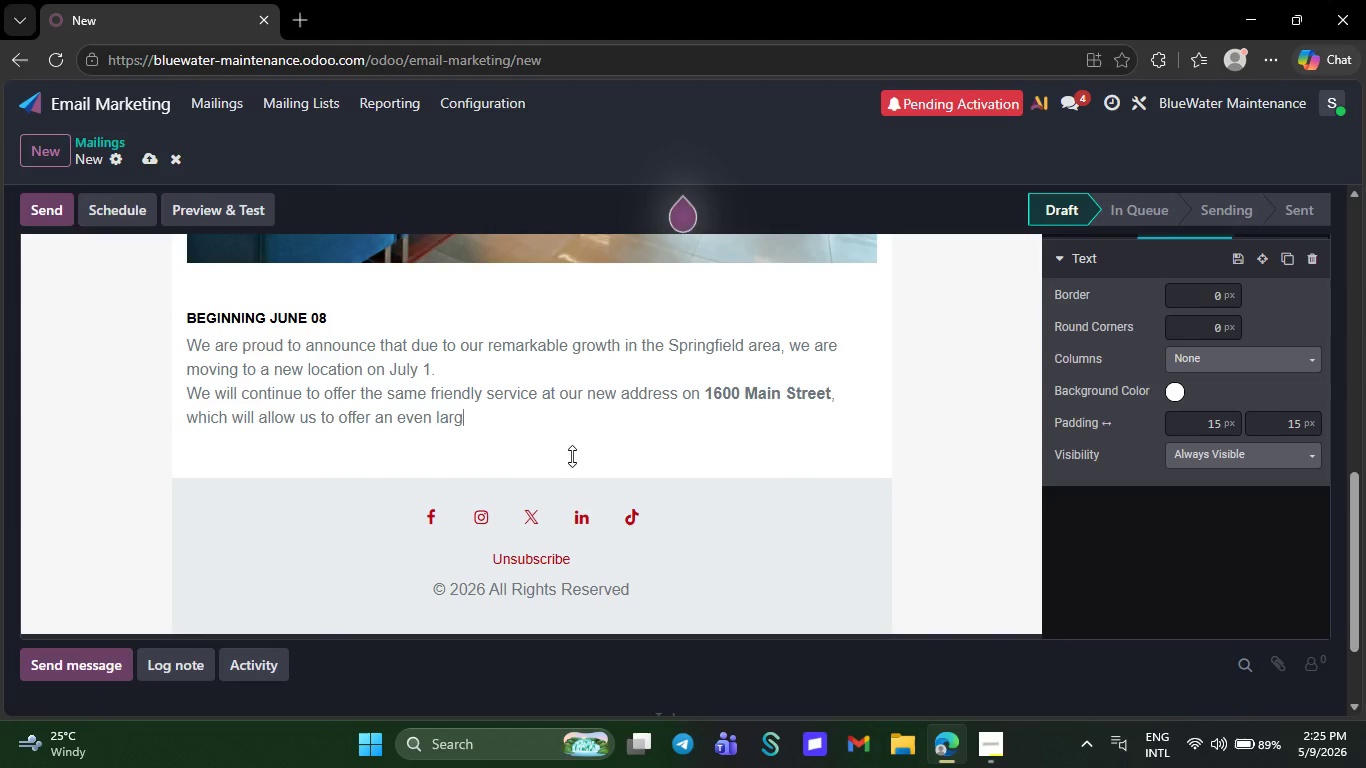 
key(Backspace)
 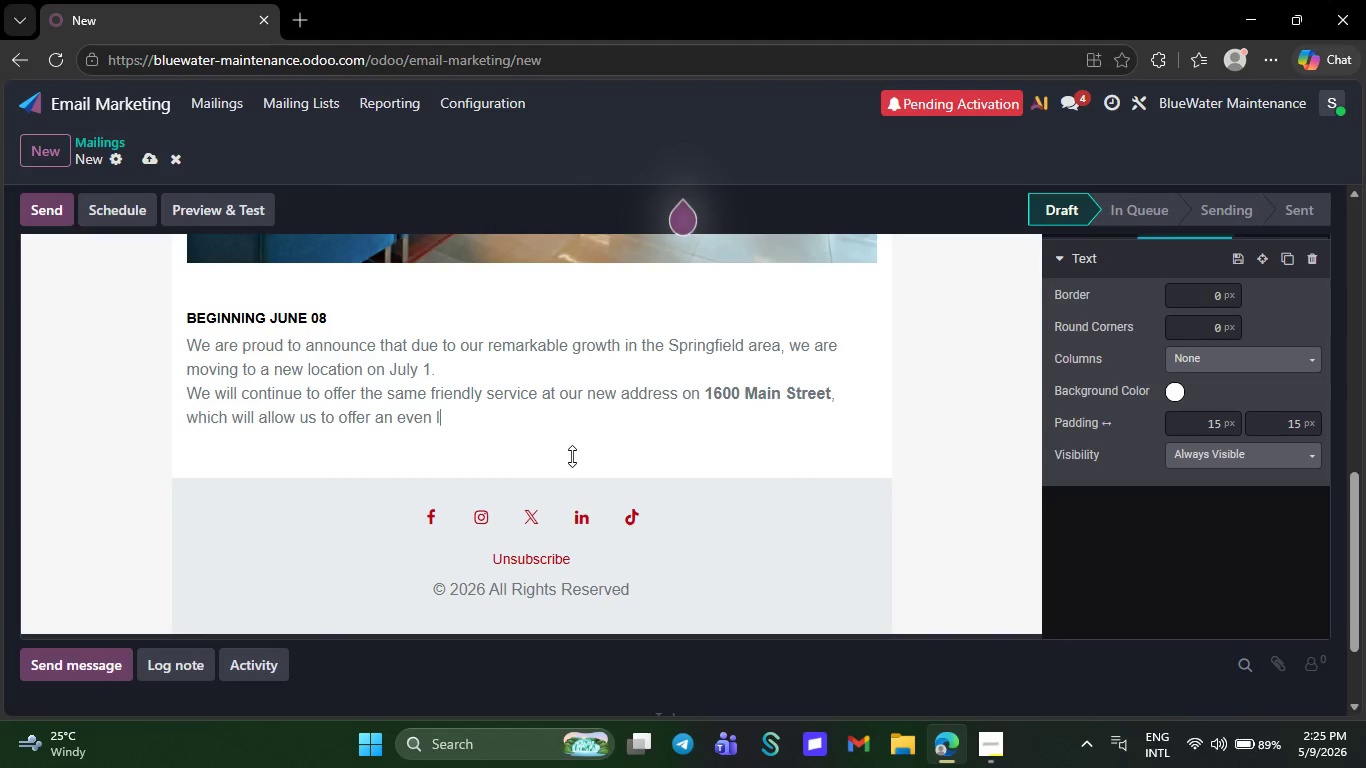 
key(Backspace)
 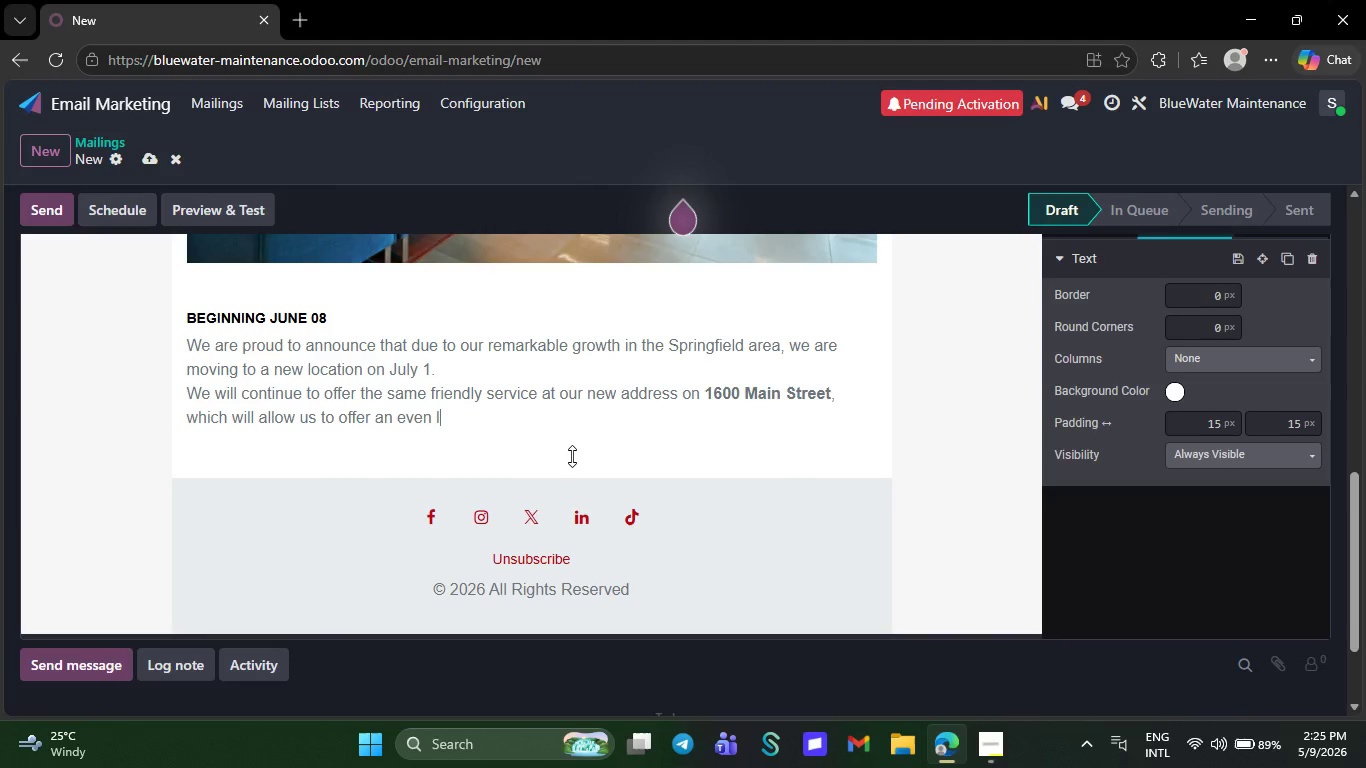 
key(Backspace)
 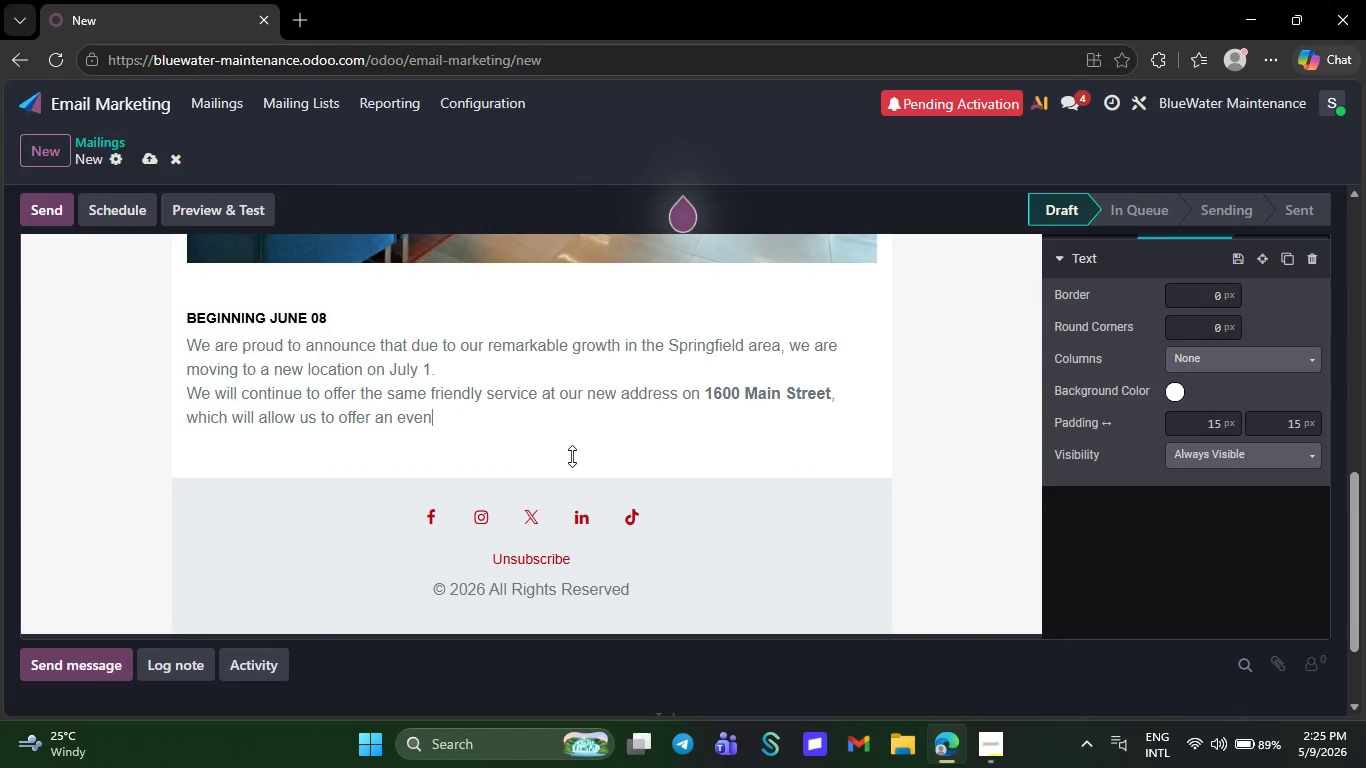 
key(Backspace)
 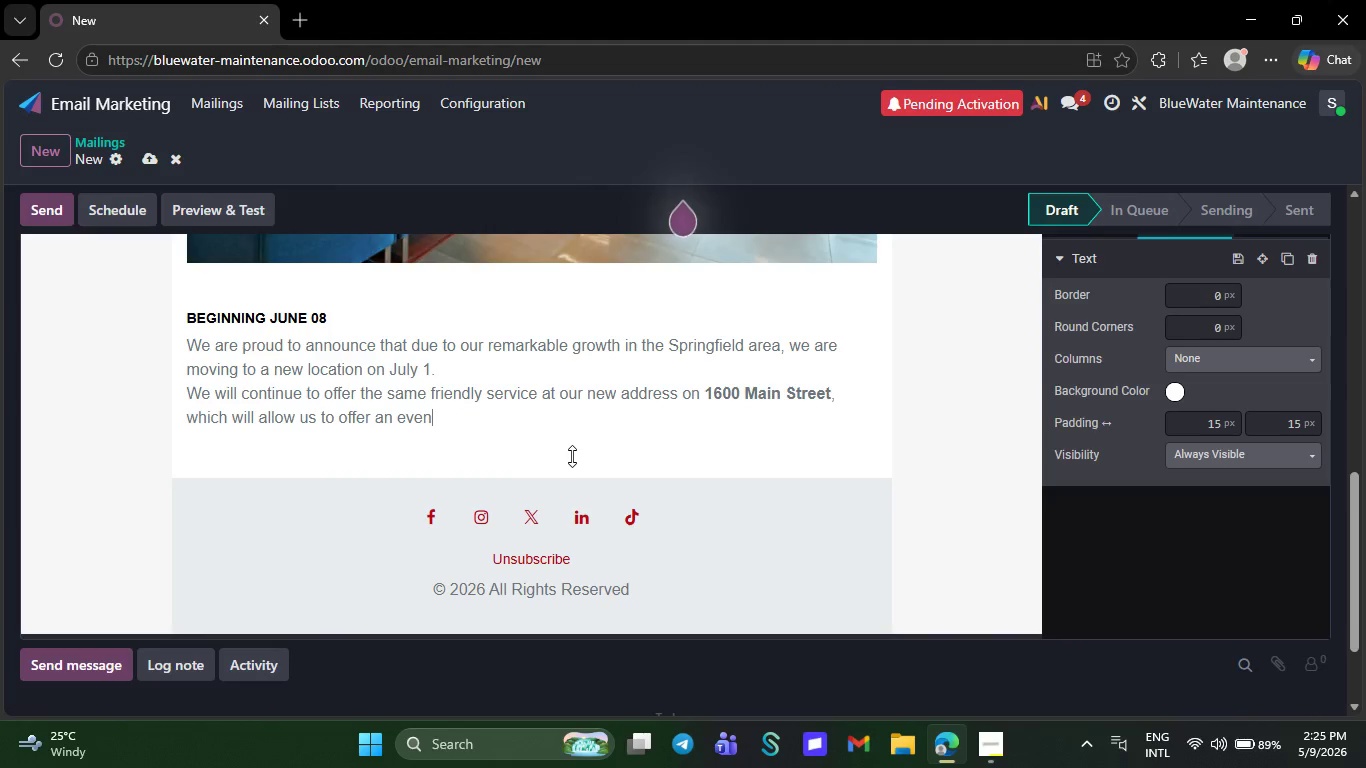 
key(Backspace)
 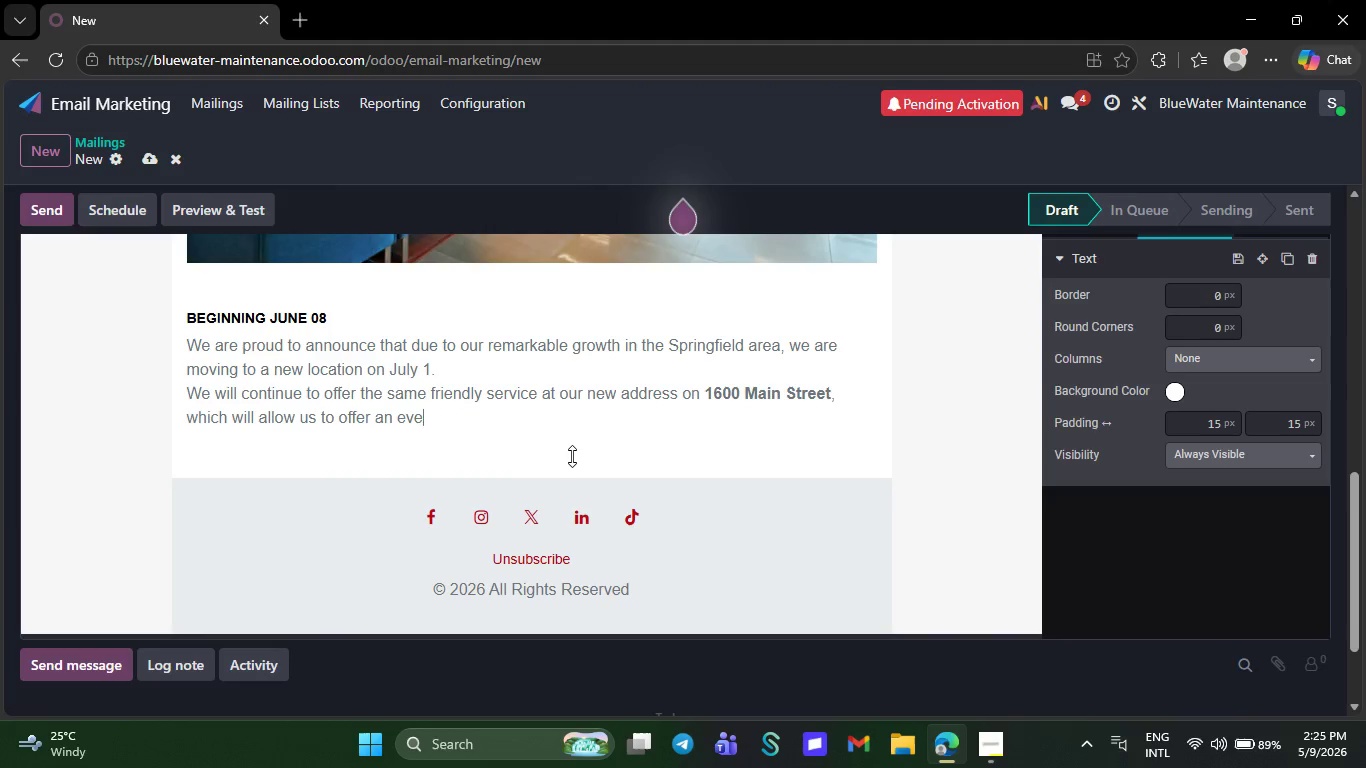 
key(Backspace)
 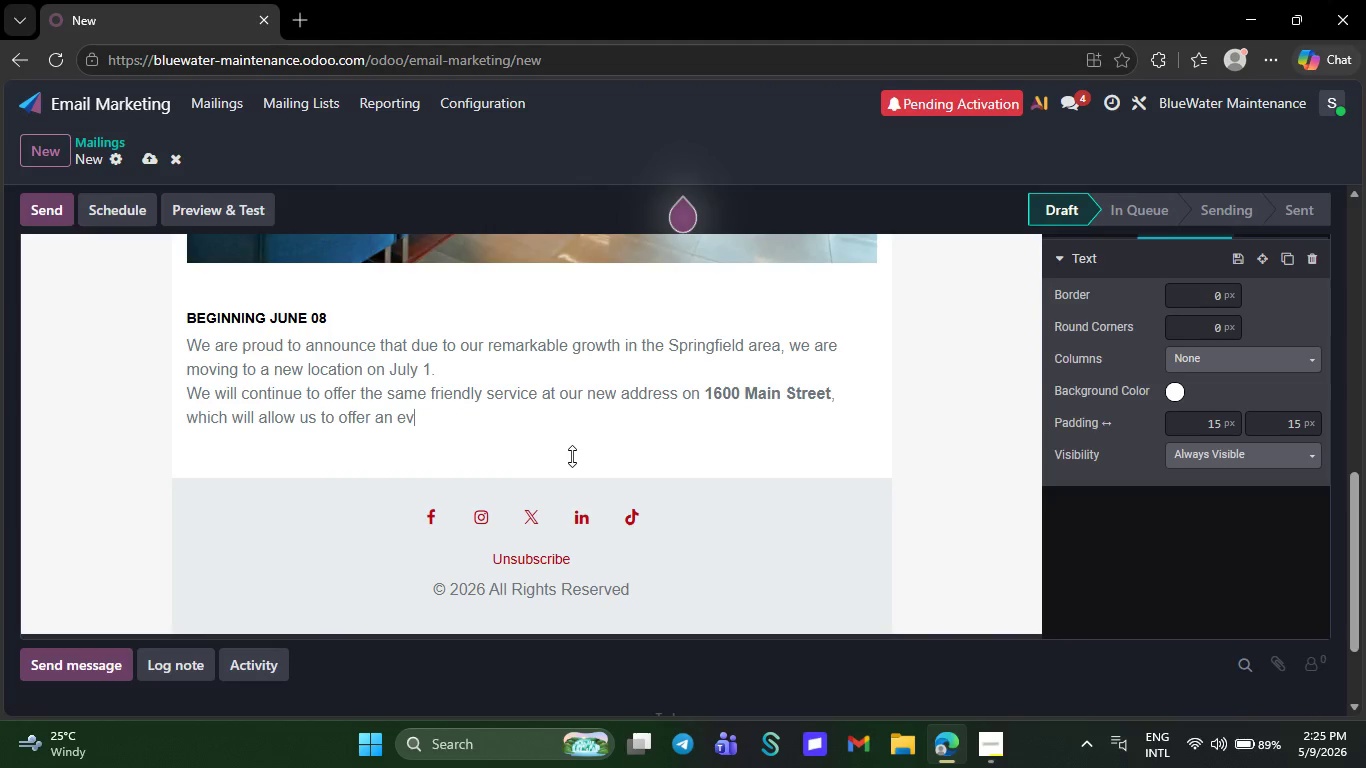 
key(Backspace)
 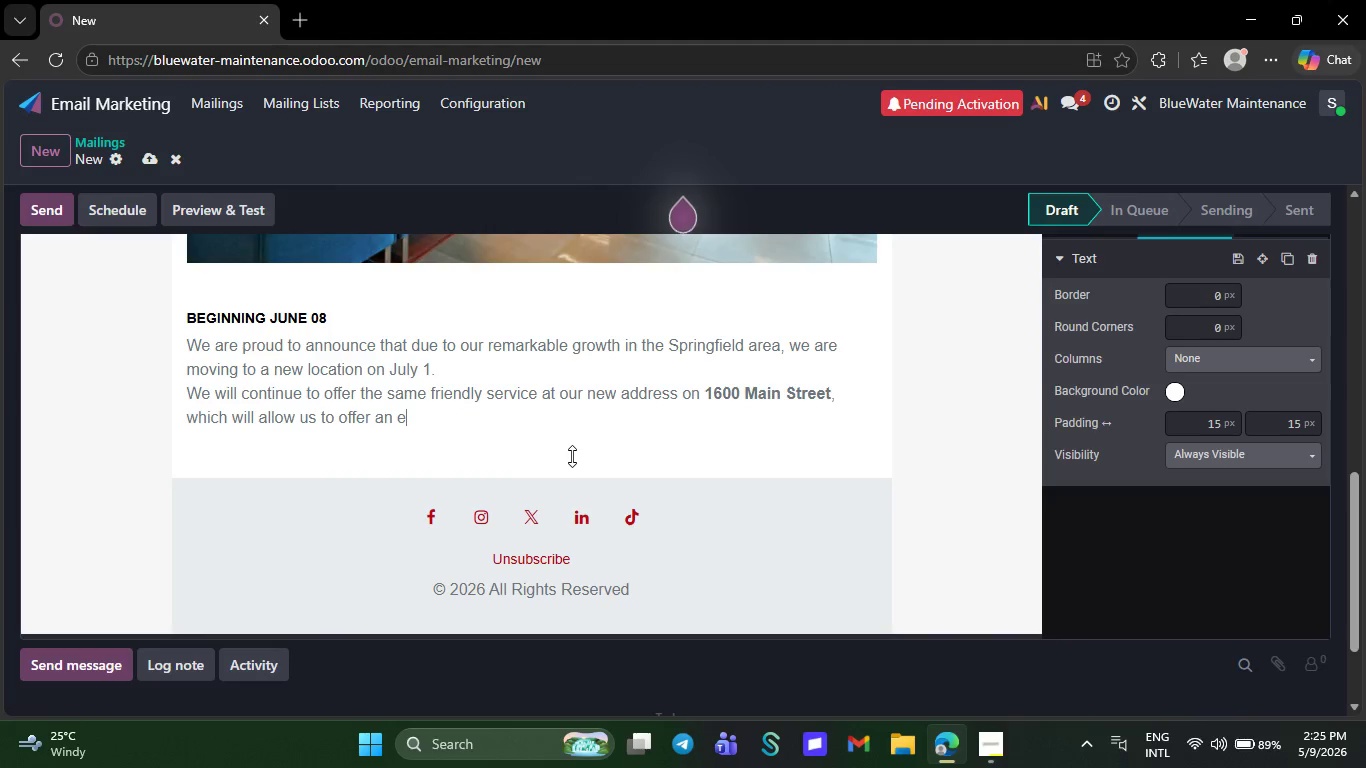 
key(Backspace)
 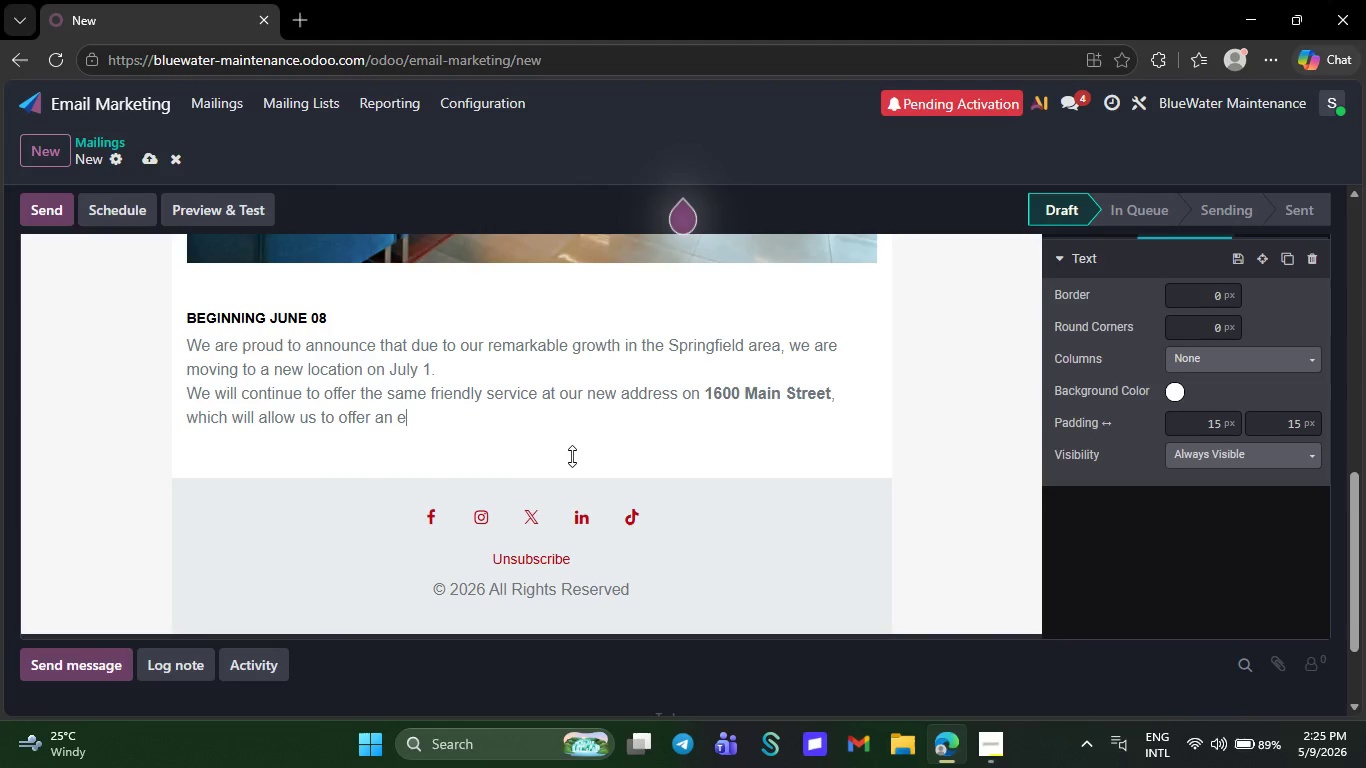 
hold_key(key=Backspace, duration=0.31)
 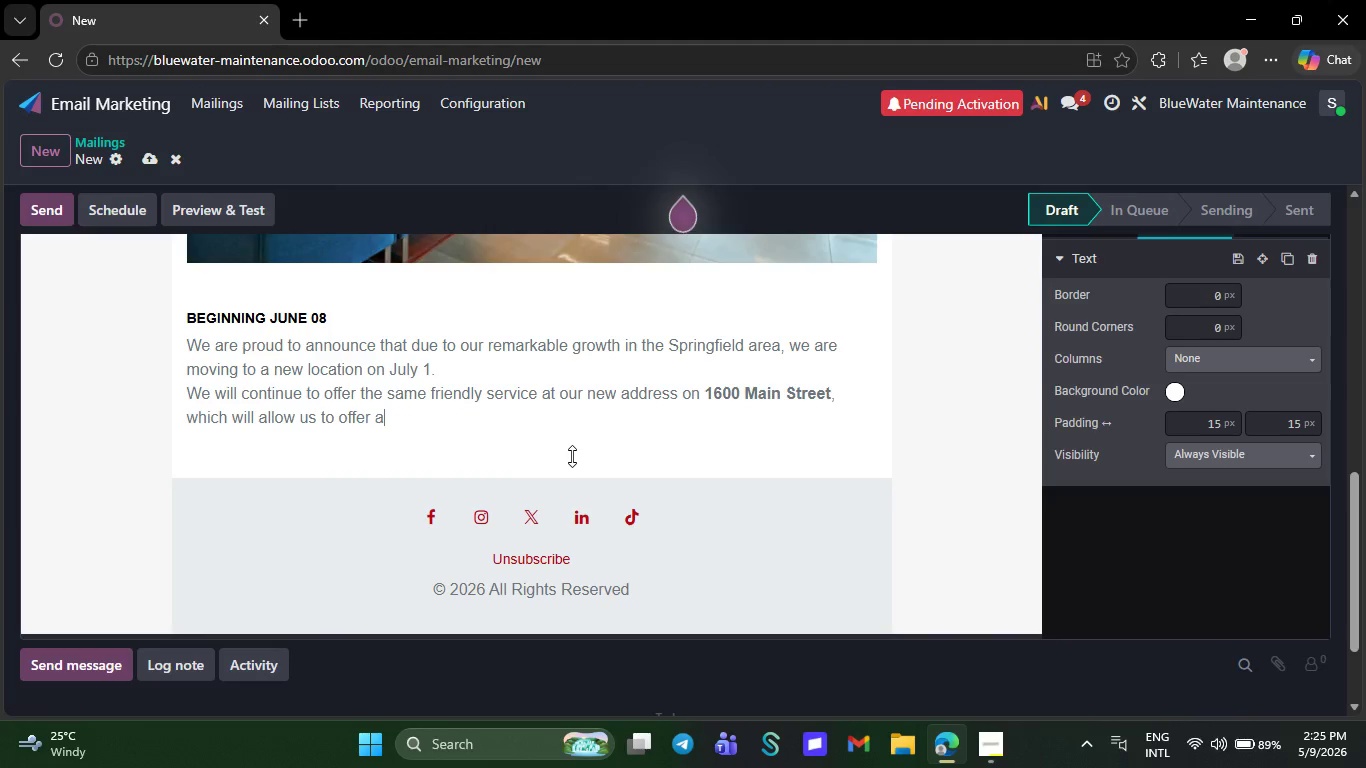 
key(Backspace)
 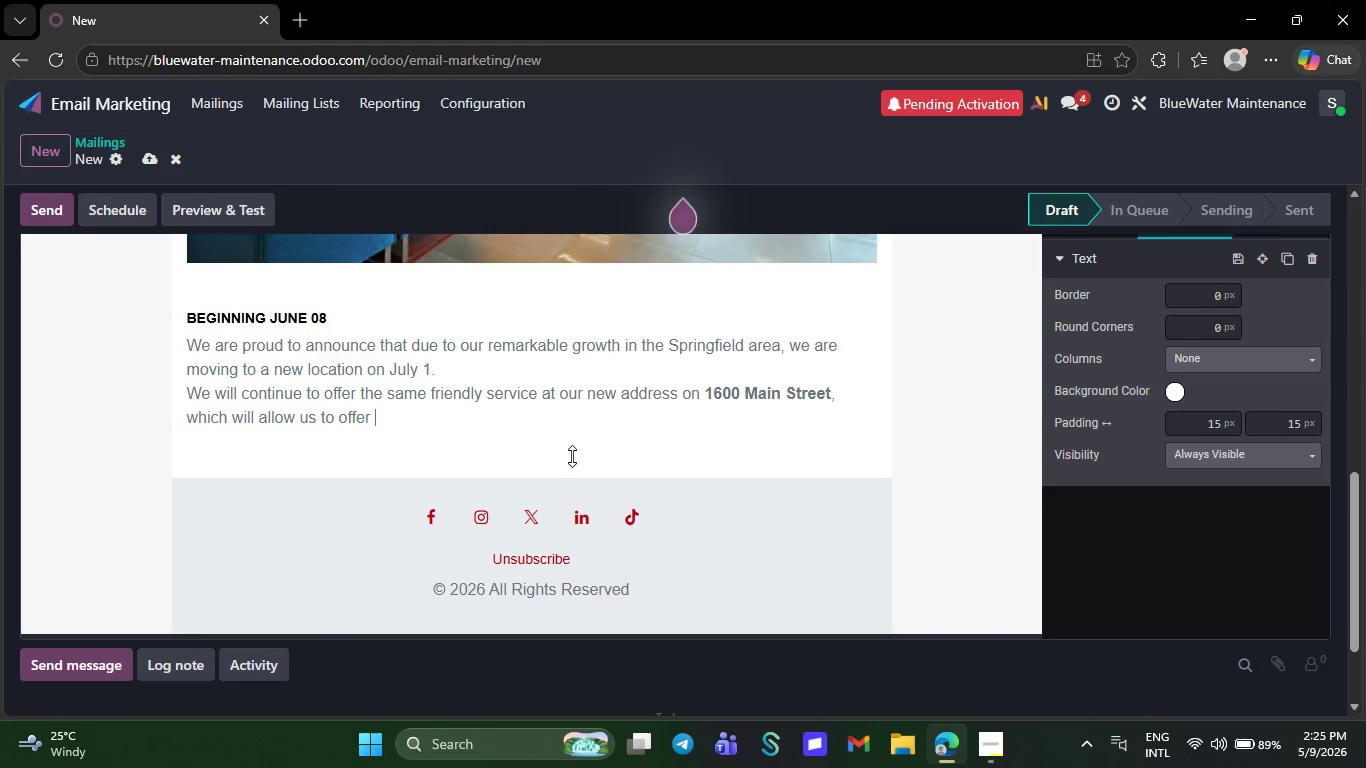 
key(Backspace)
 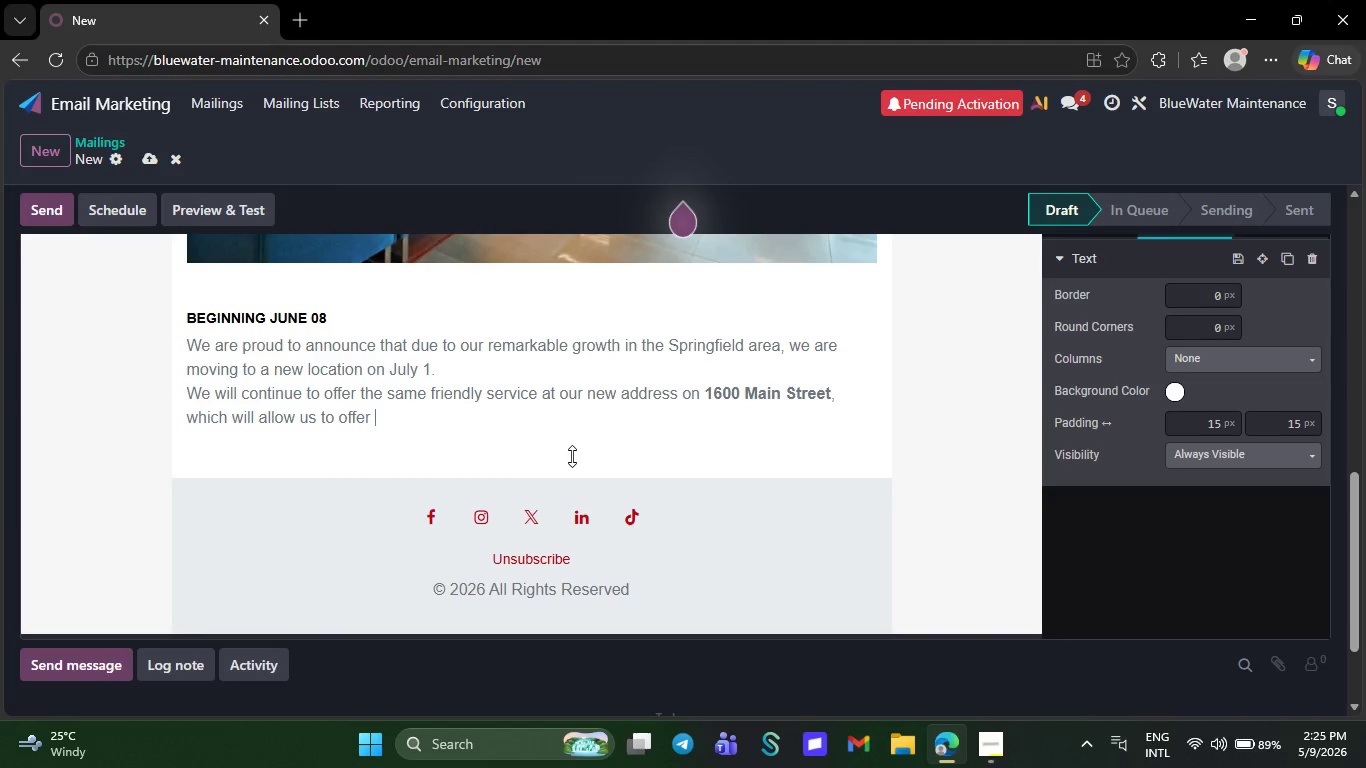 
key(Backspace)
 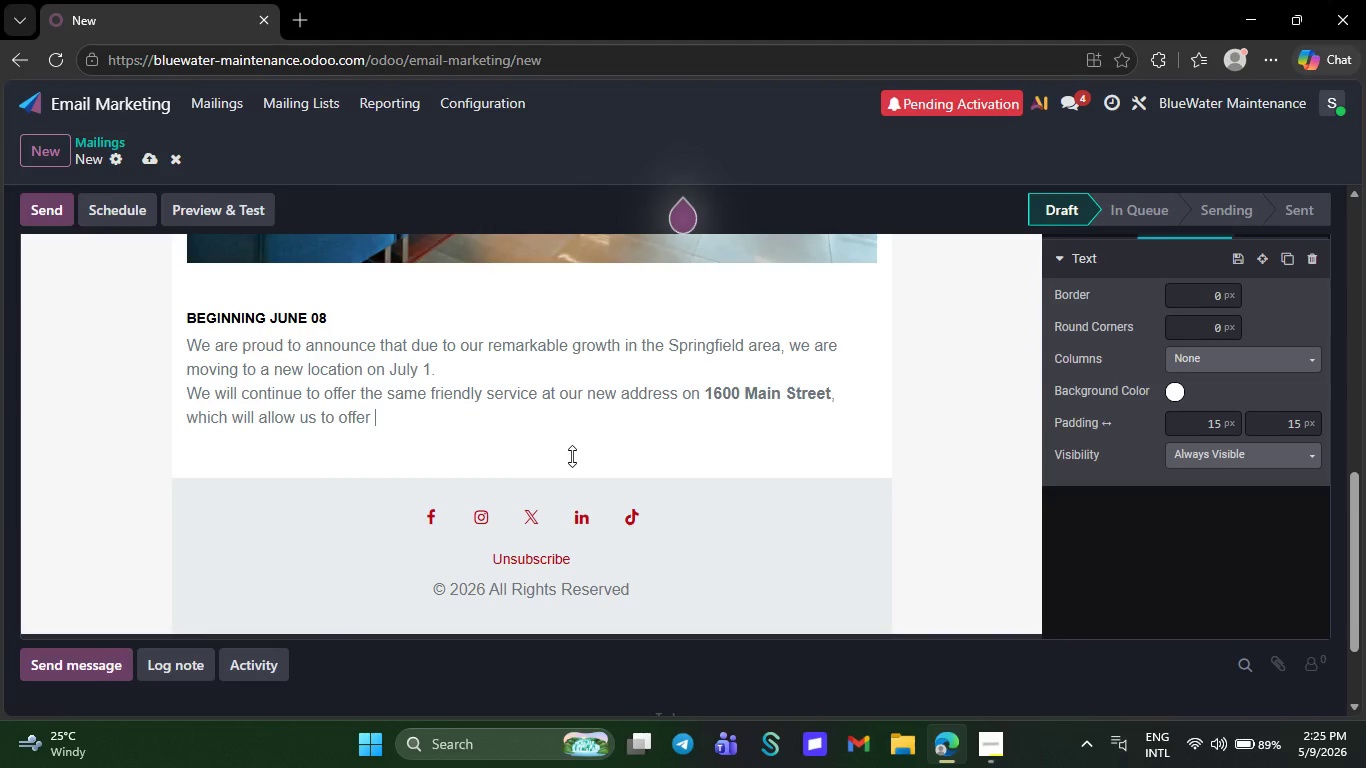 
key(Backspace)
 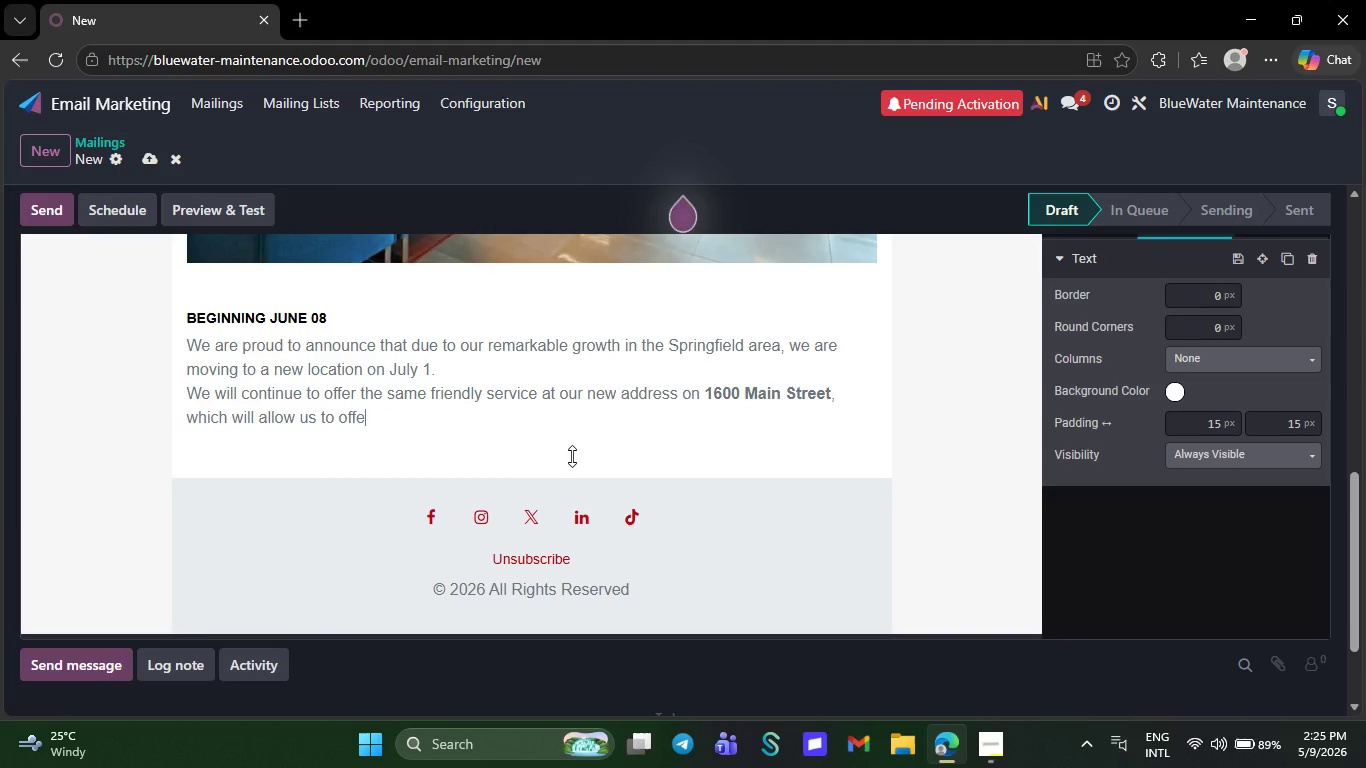 
key(Backspace)
 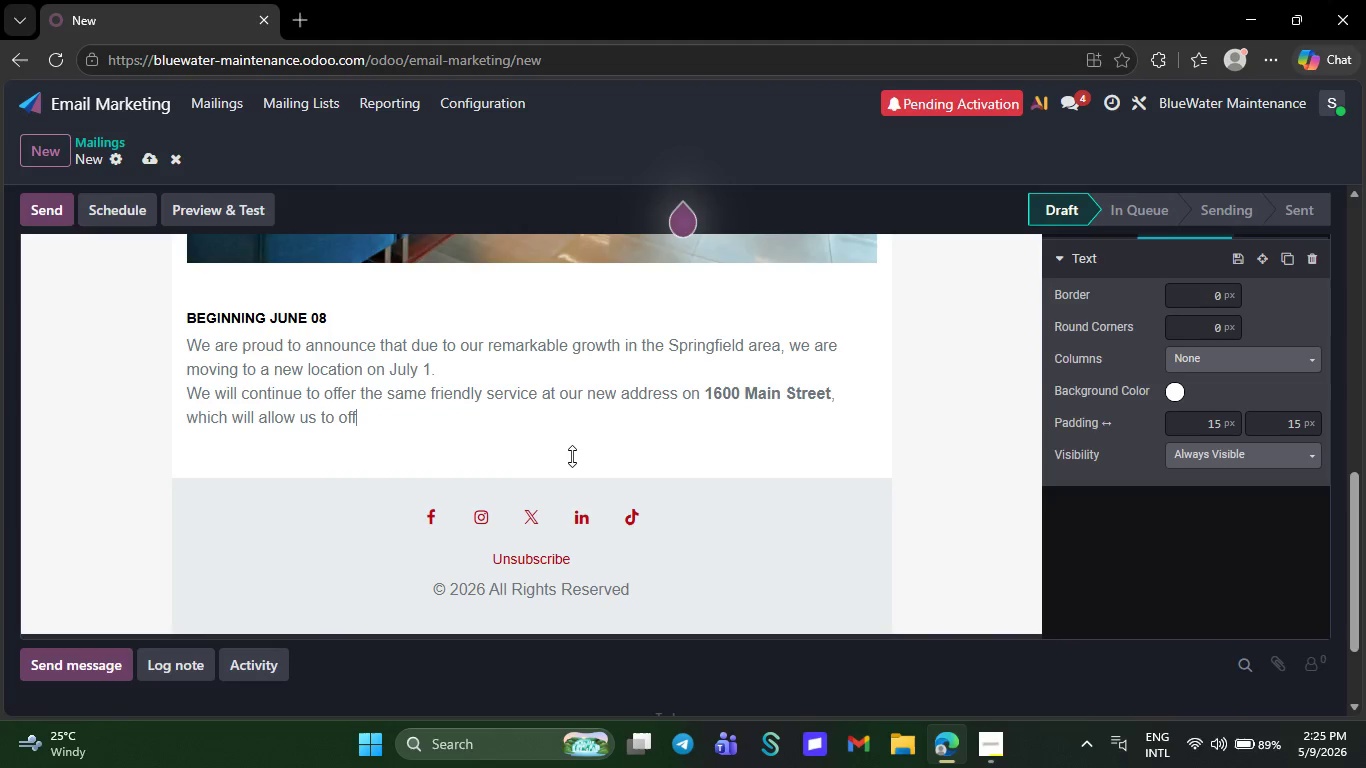 
key(Backspace)
 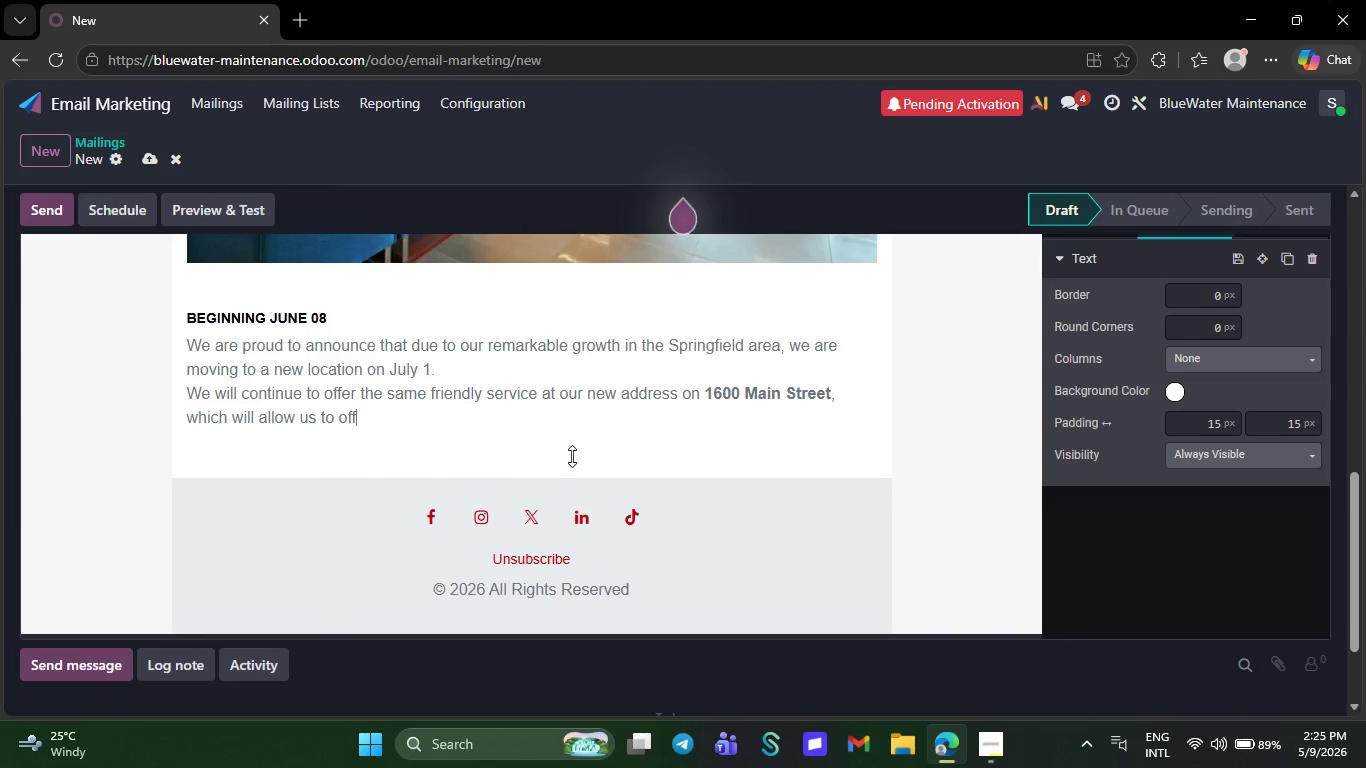 
key(Backspace)
 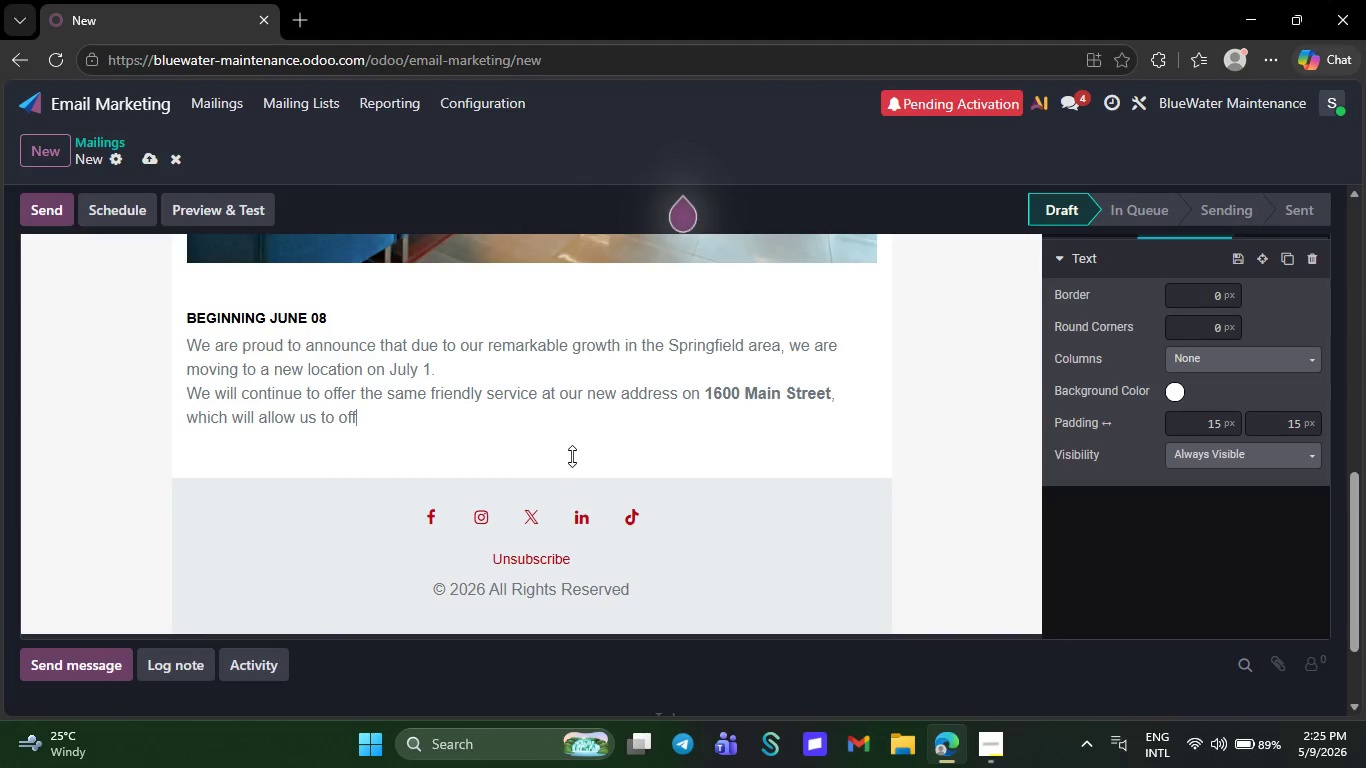 
key(Backspace)
 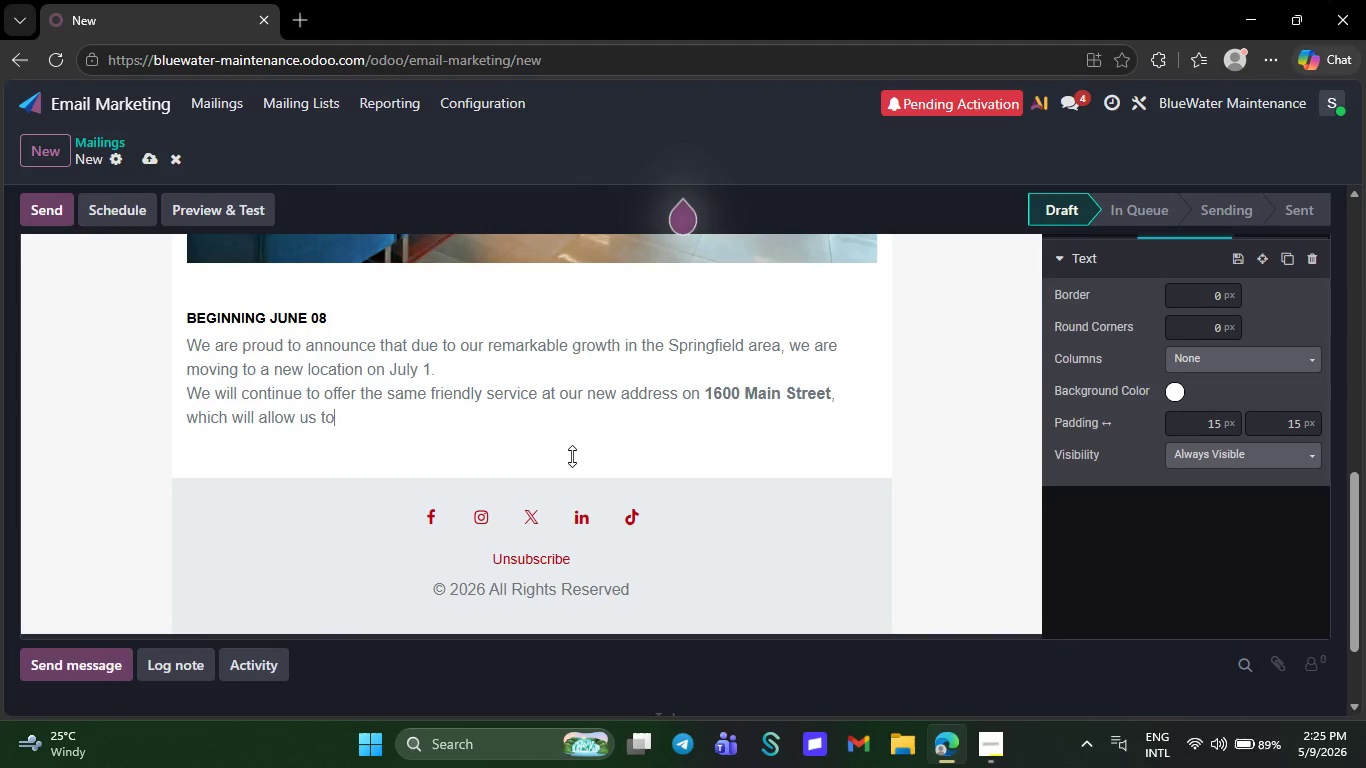 
key(Backspace)
 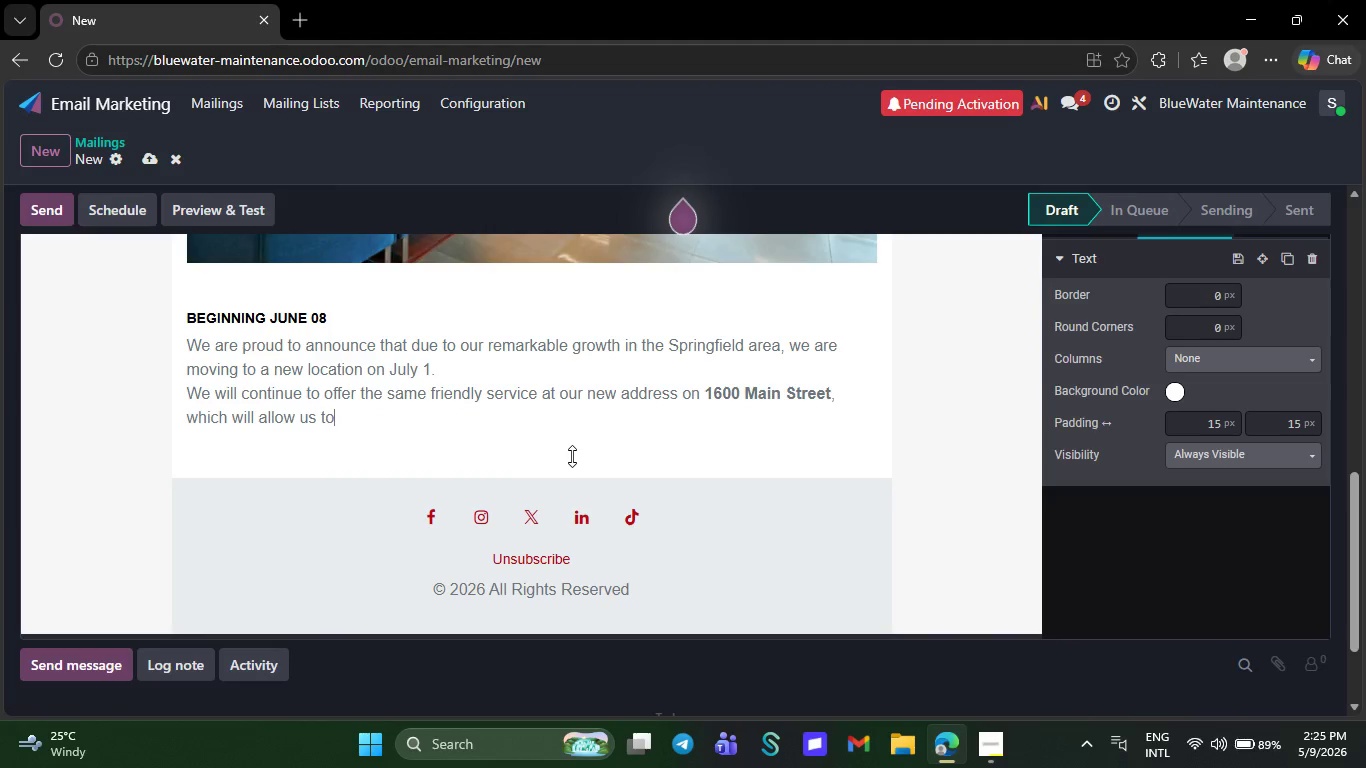 
key(Backspace)
 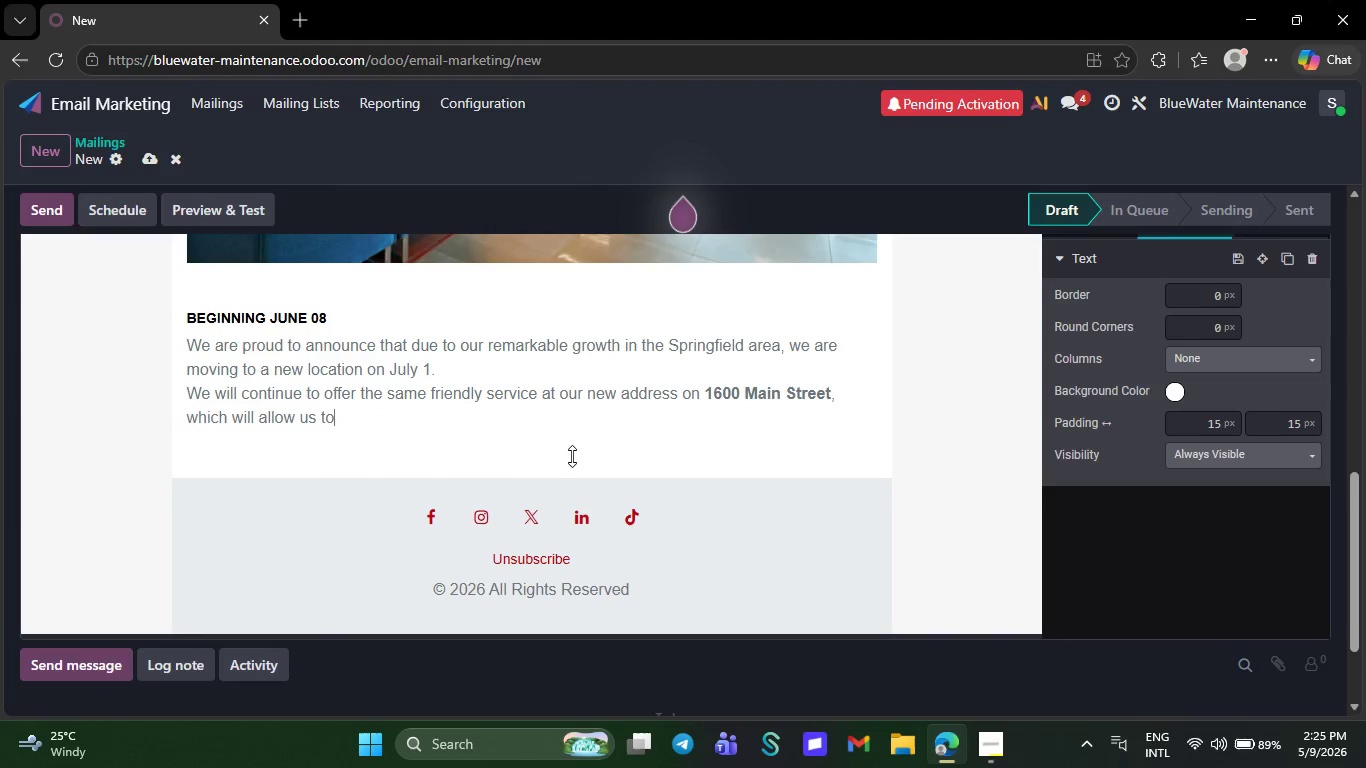 
key(Backspace)
 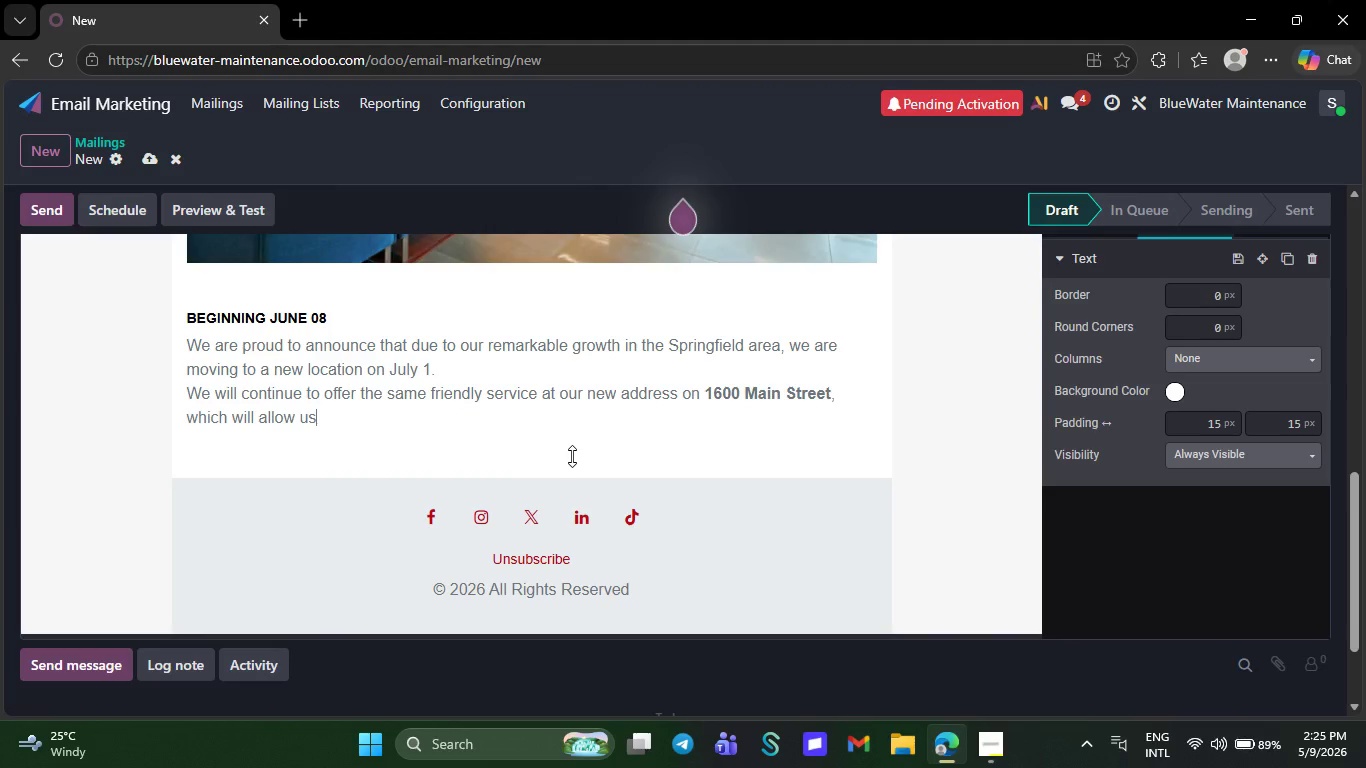 
key(Backspace)
 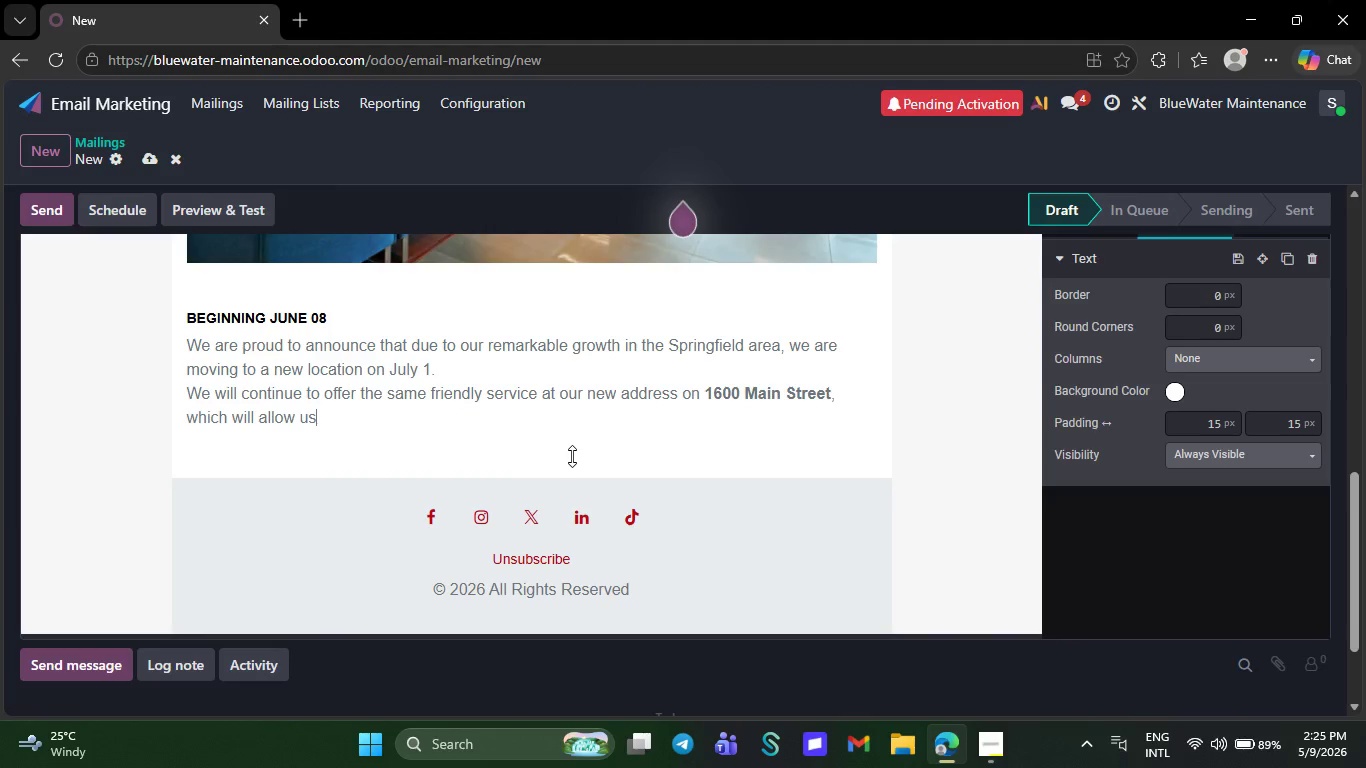 
key(Backspace)
 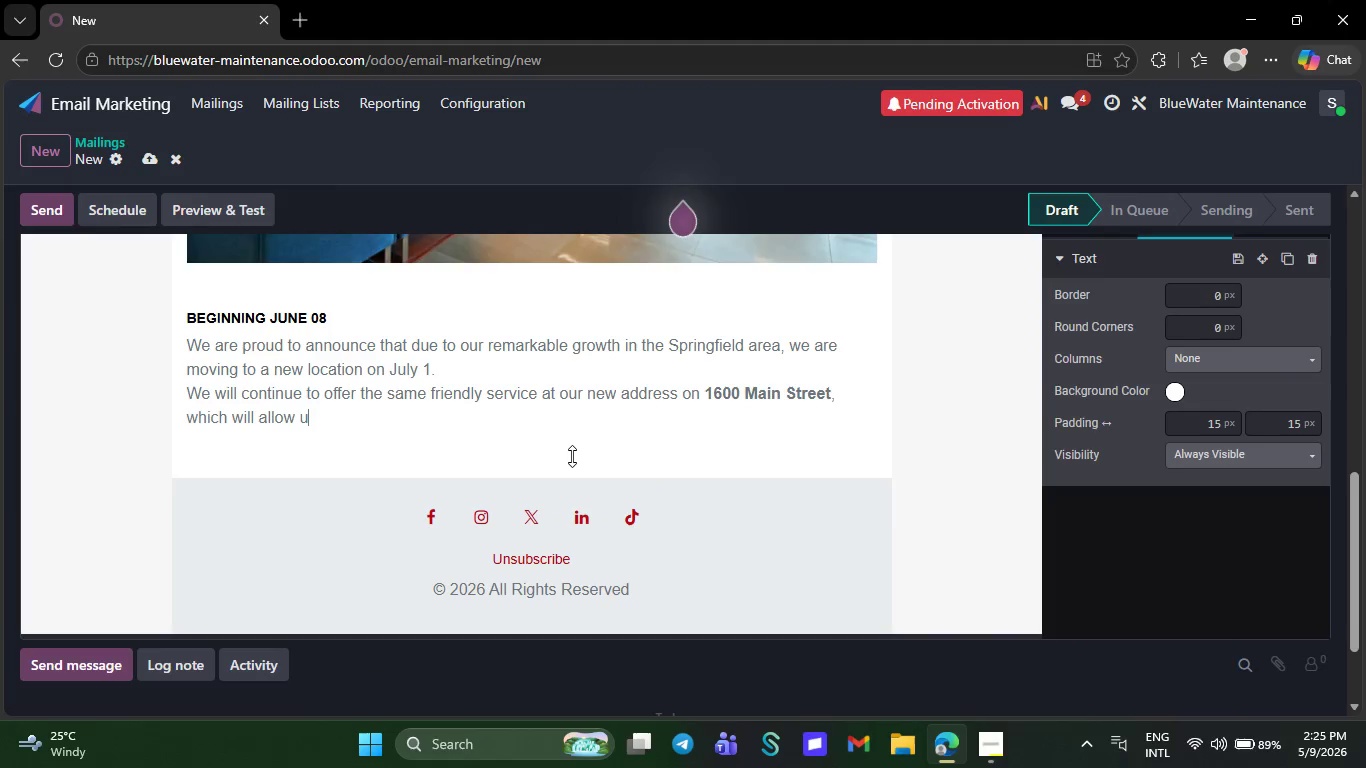 
key(Backspace)
 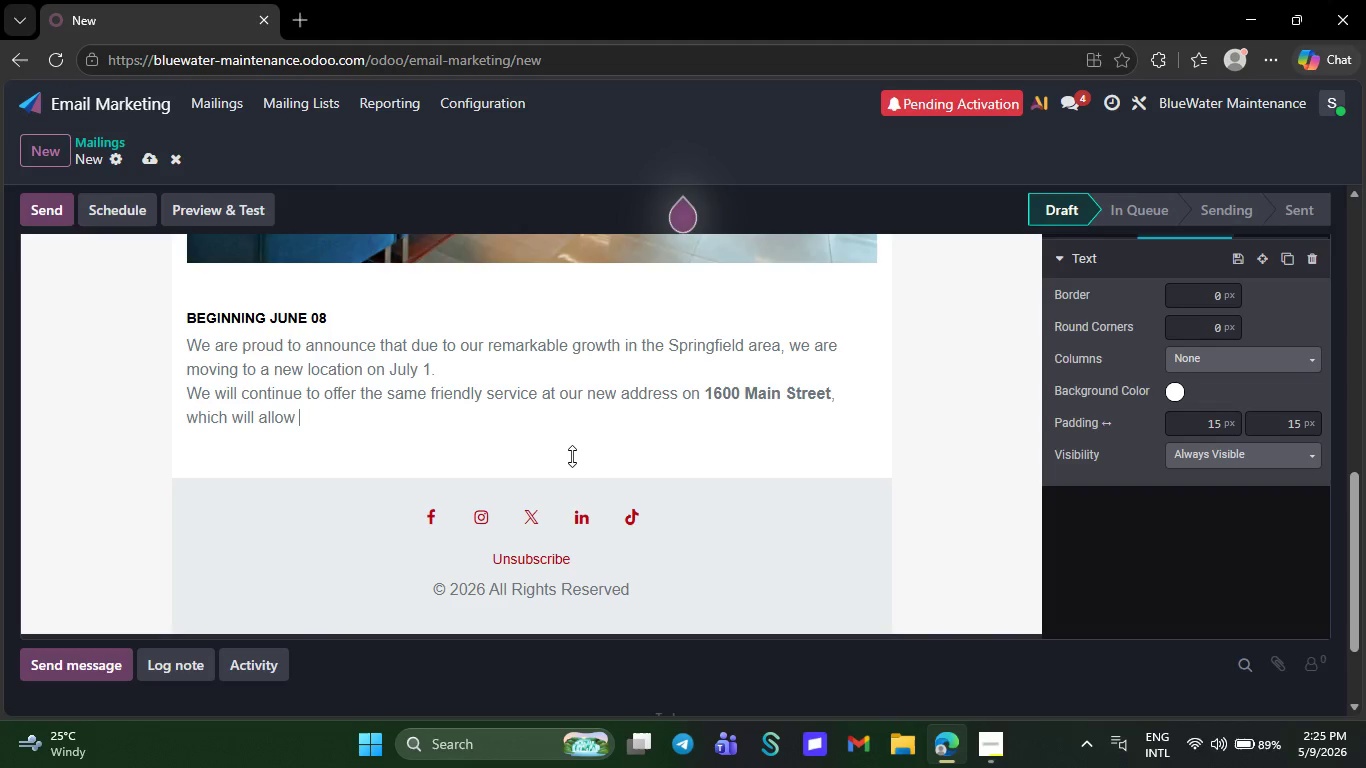 
key(Backspace)
 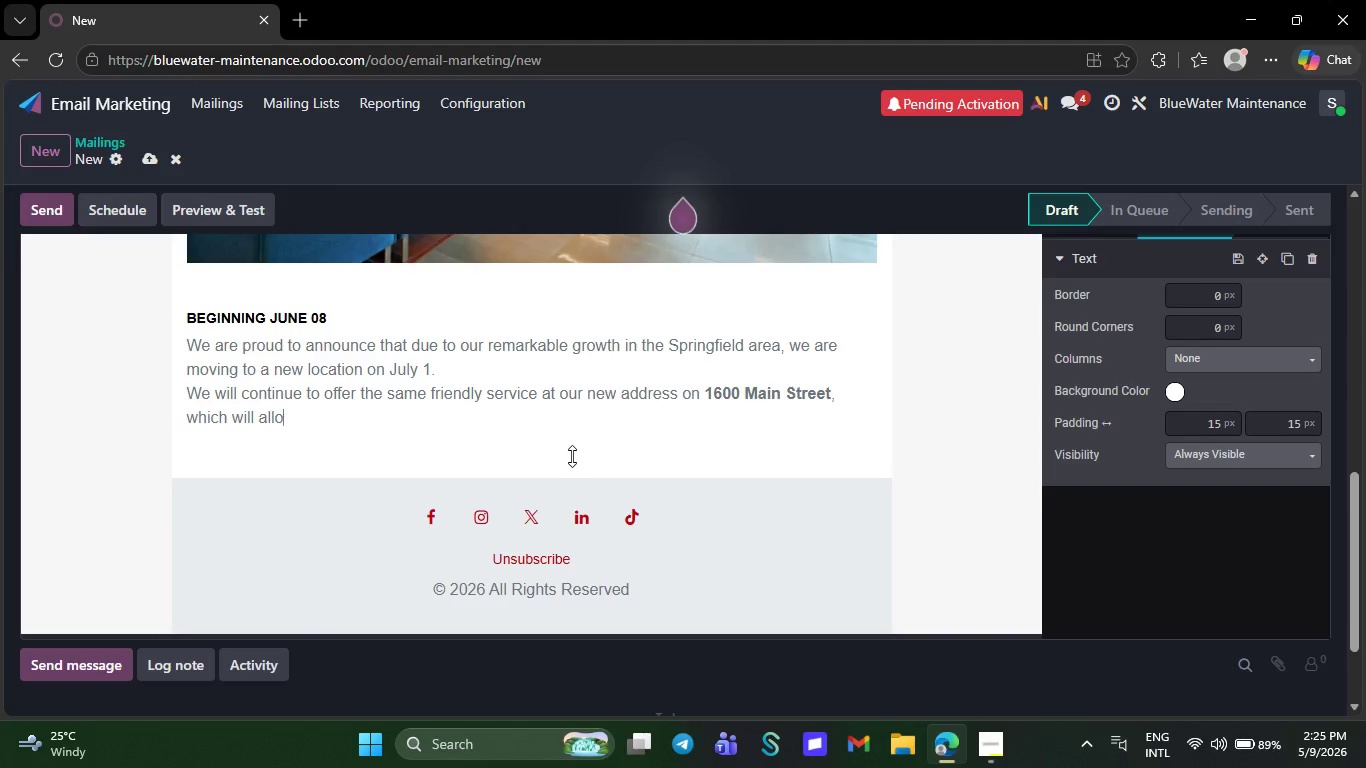 
key(Backspace)
 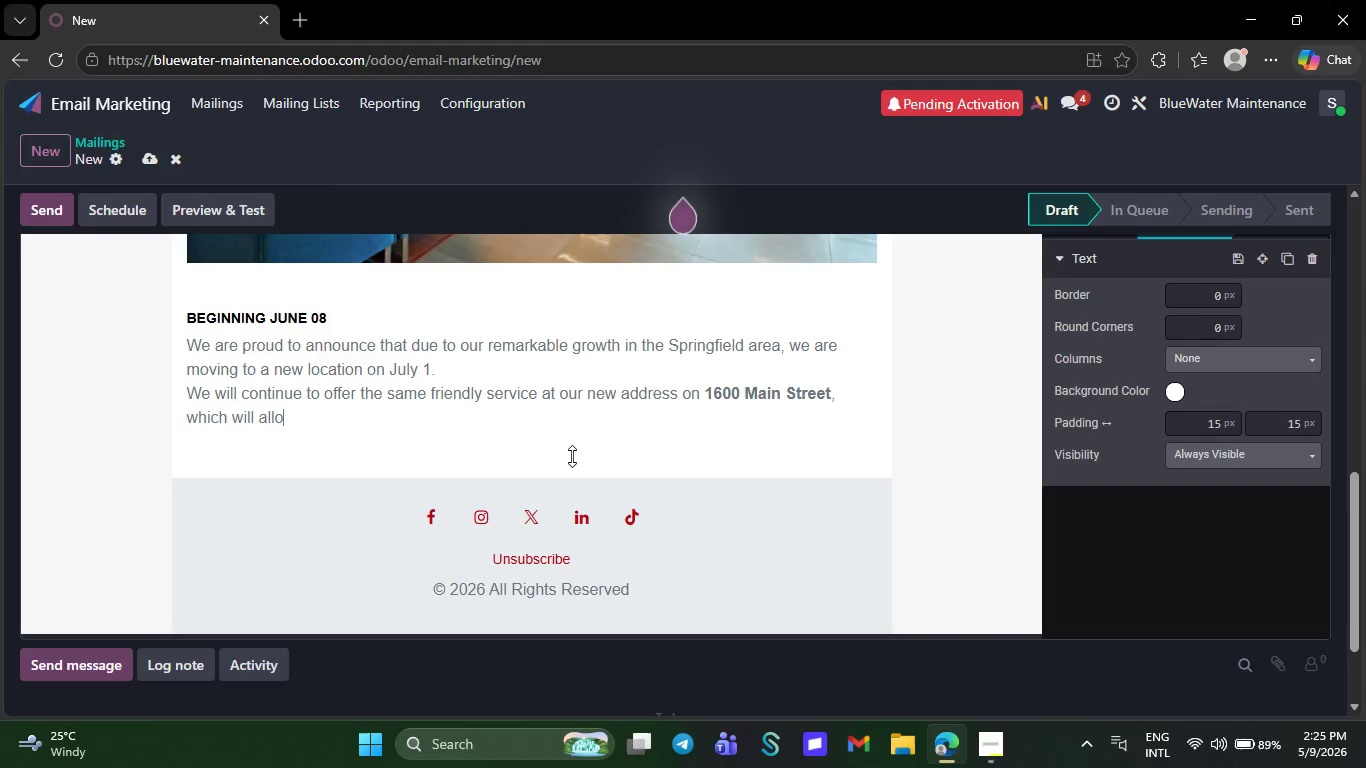 
key(Backspace)
 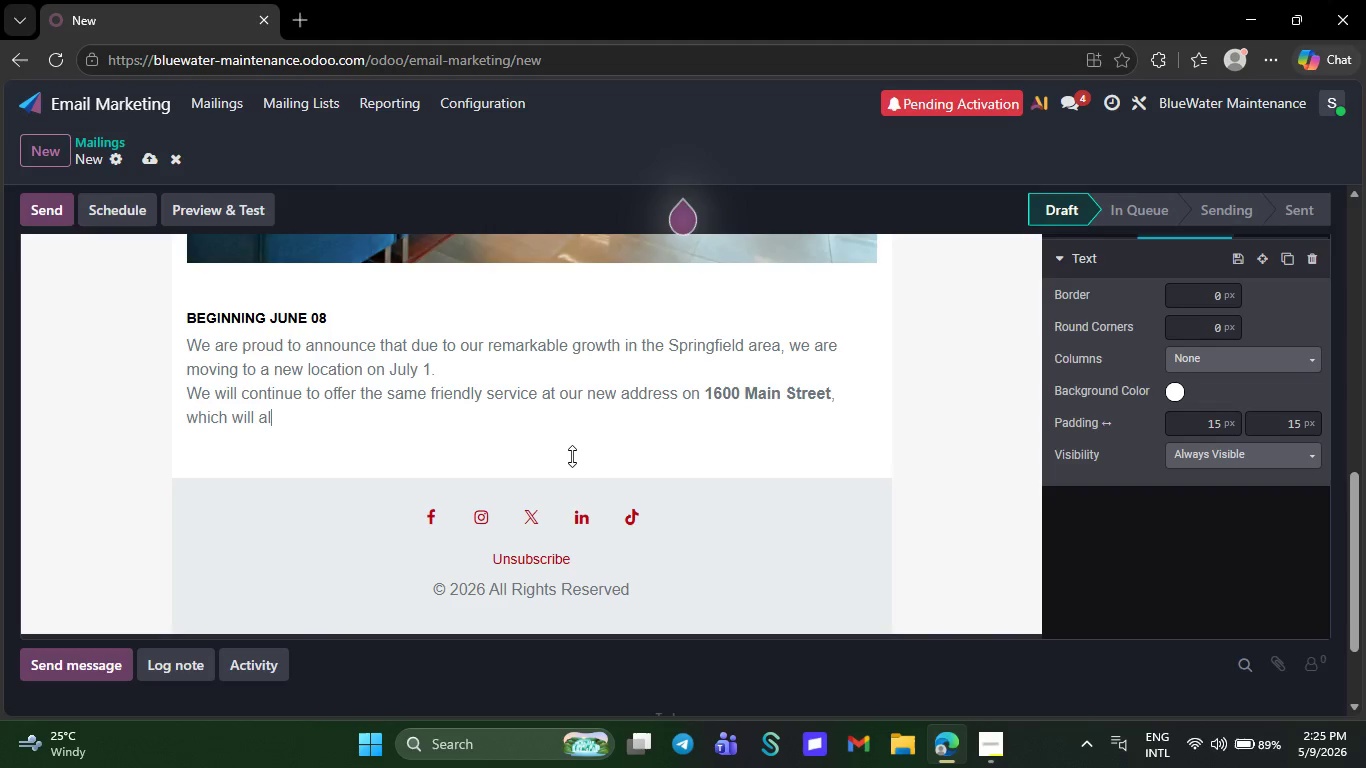 
key(Backspace)
 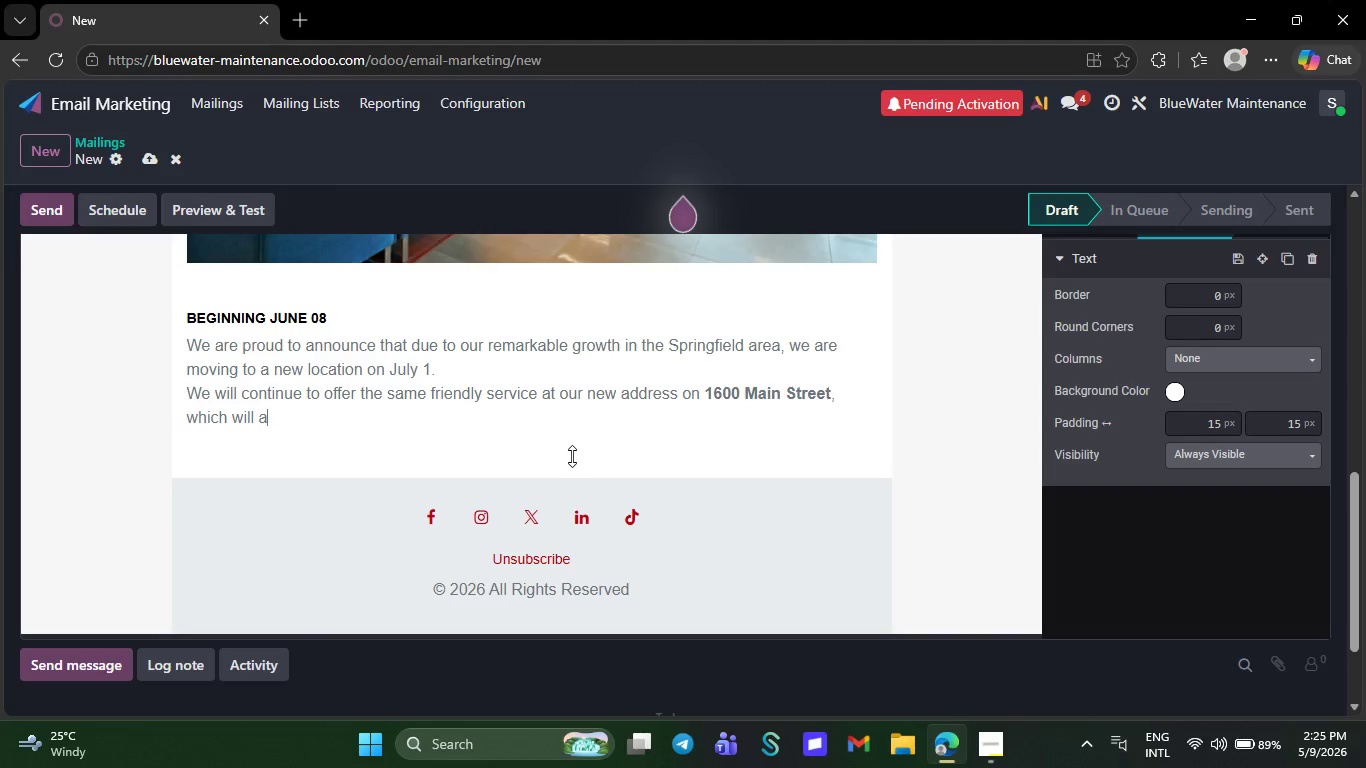 
key(Backspace)
 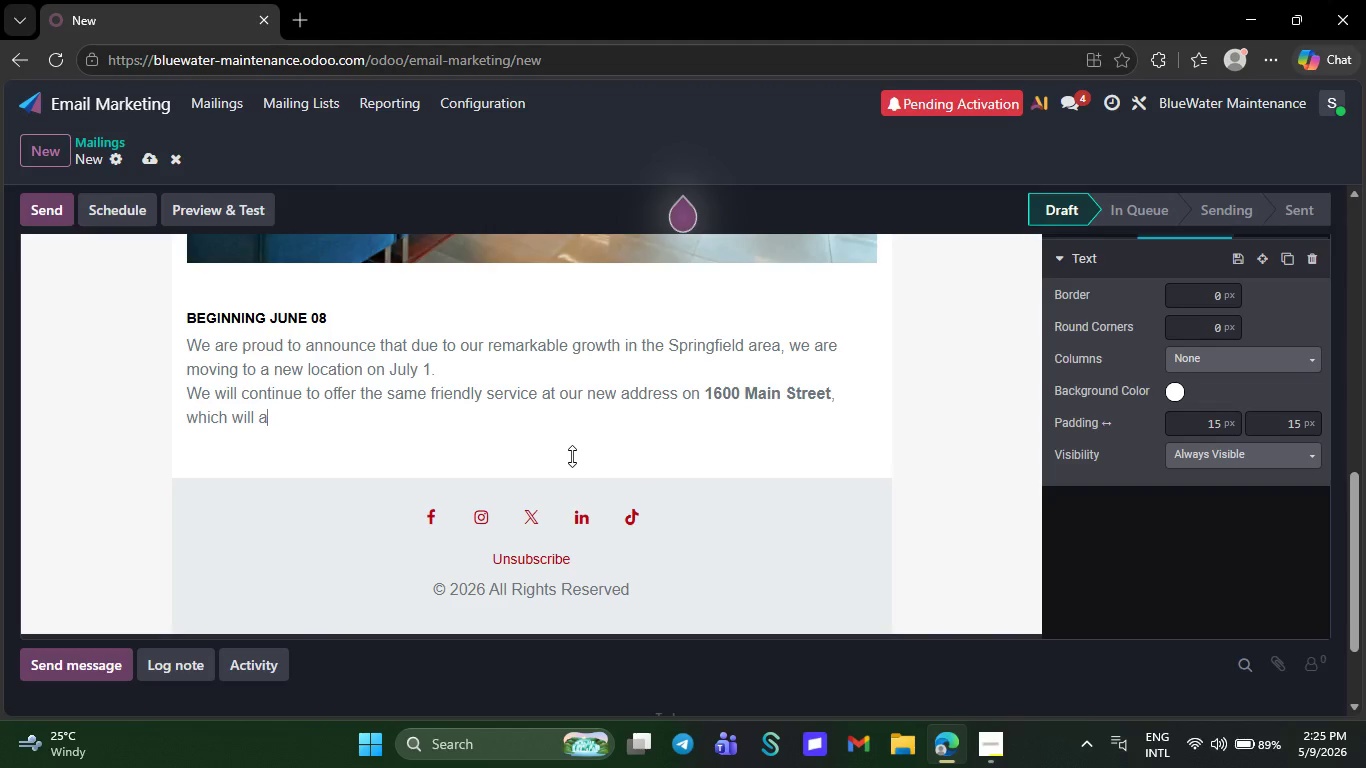 
key(Backspace)
 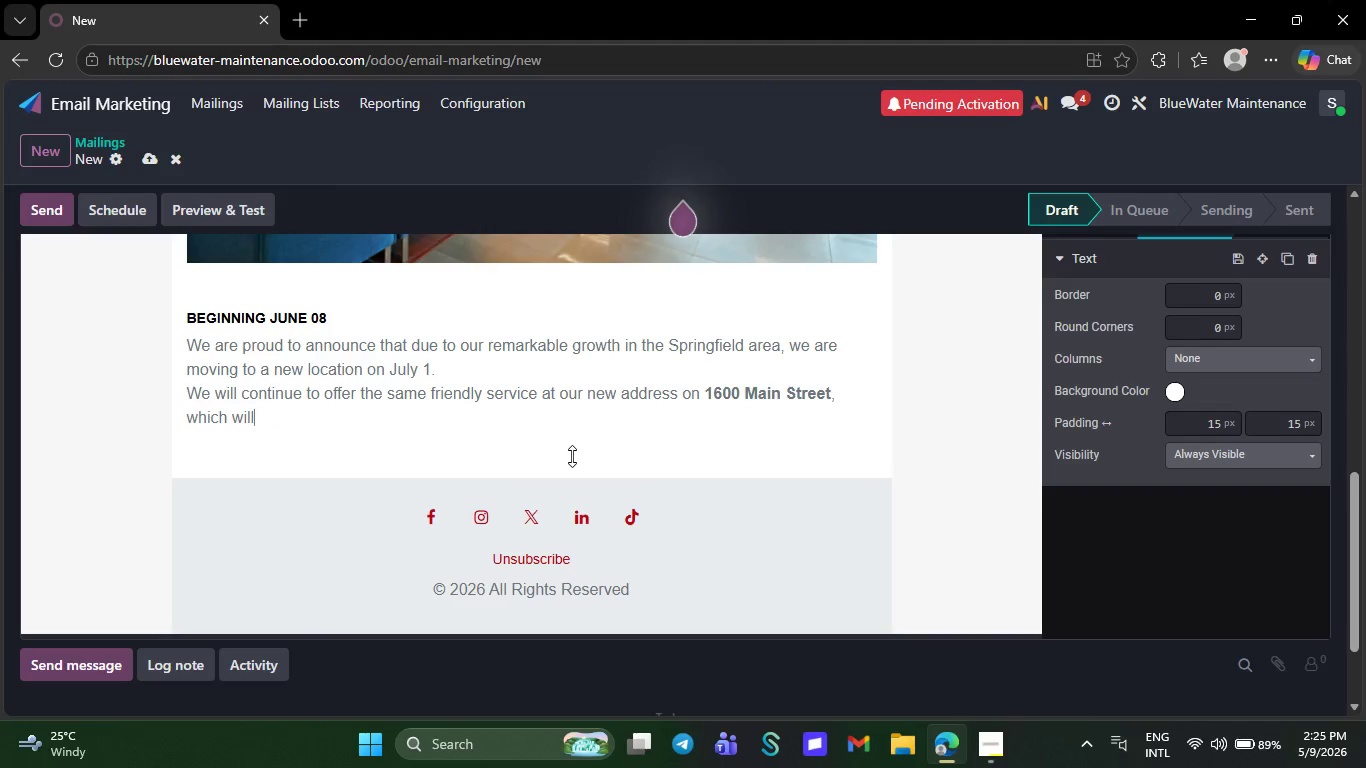 
key(Backspace)
 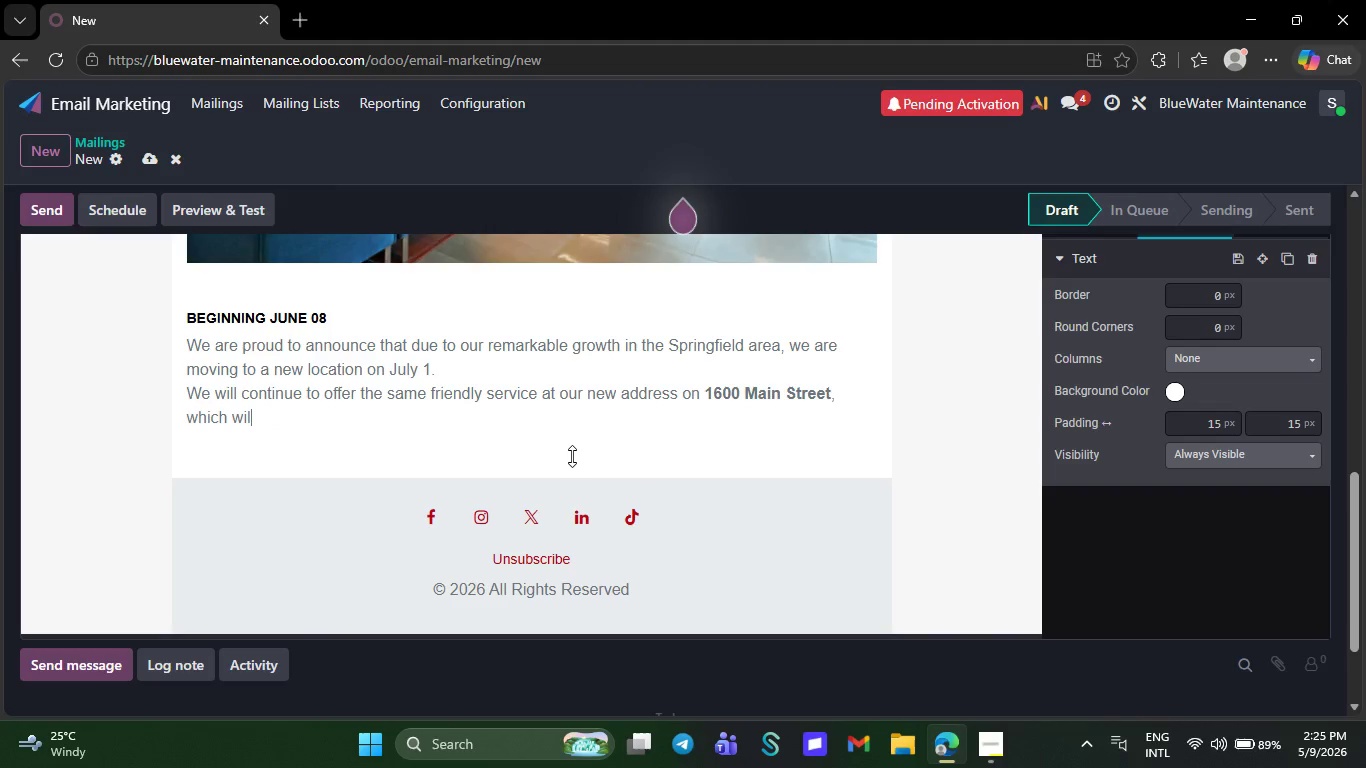 
key(Backspace)
 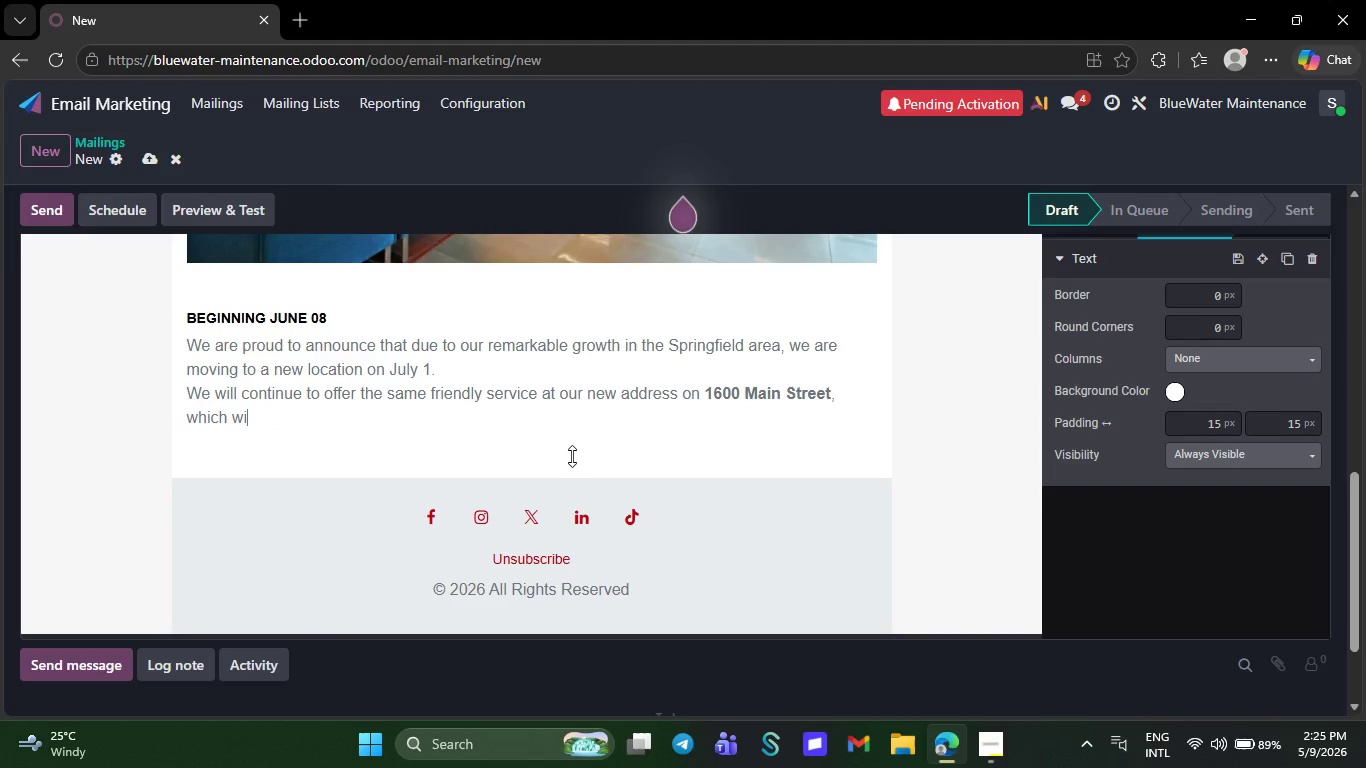 
key(Backspace)
 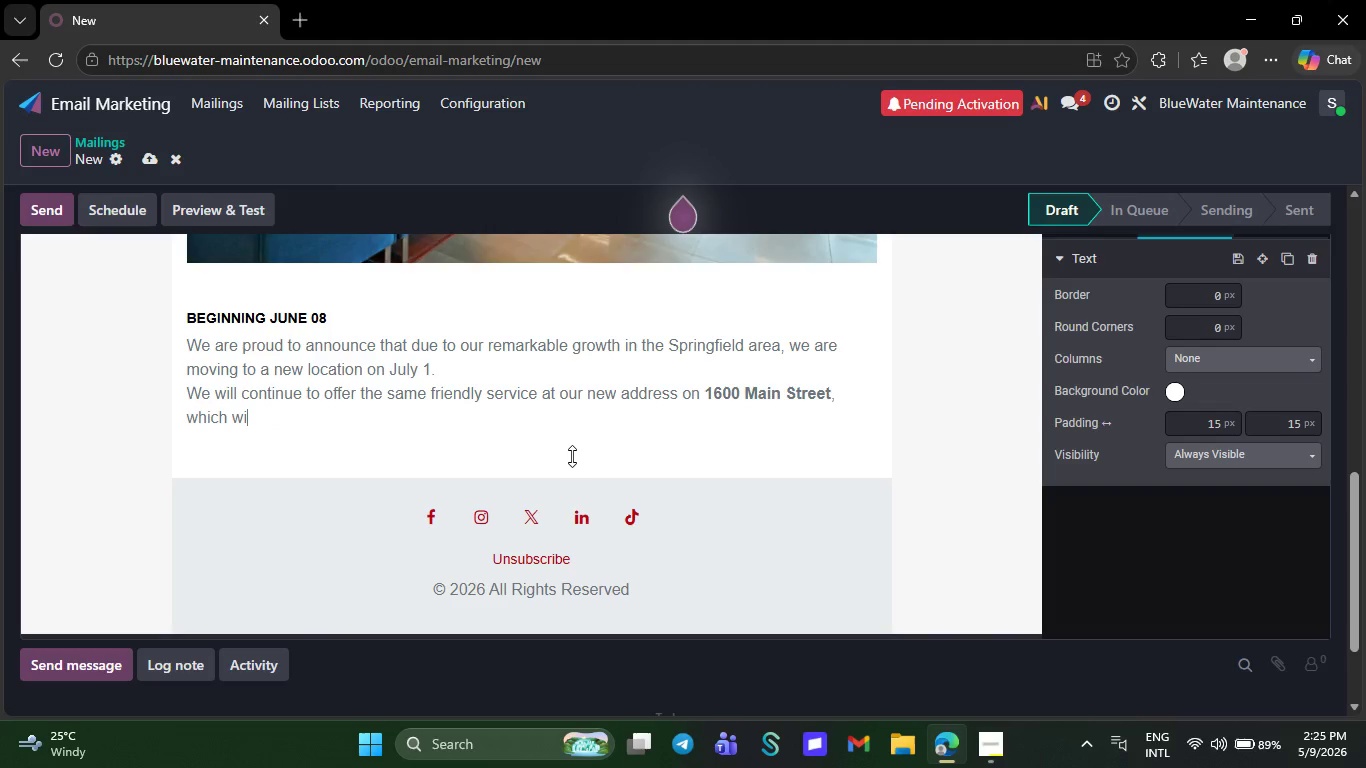 
key(Backspace)
 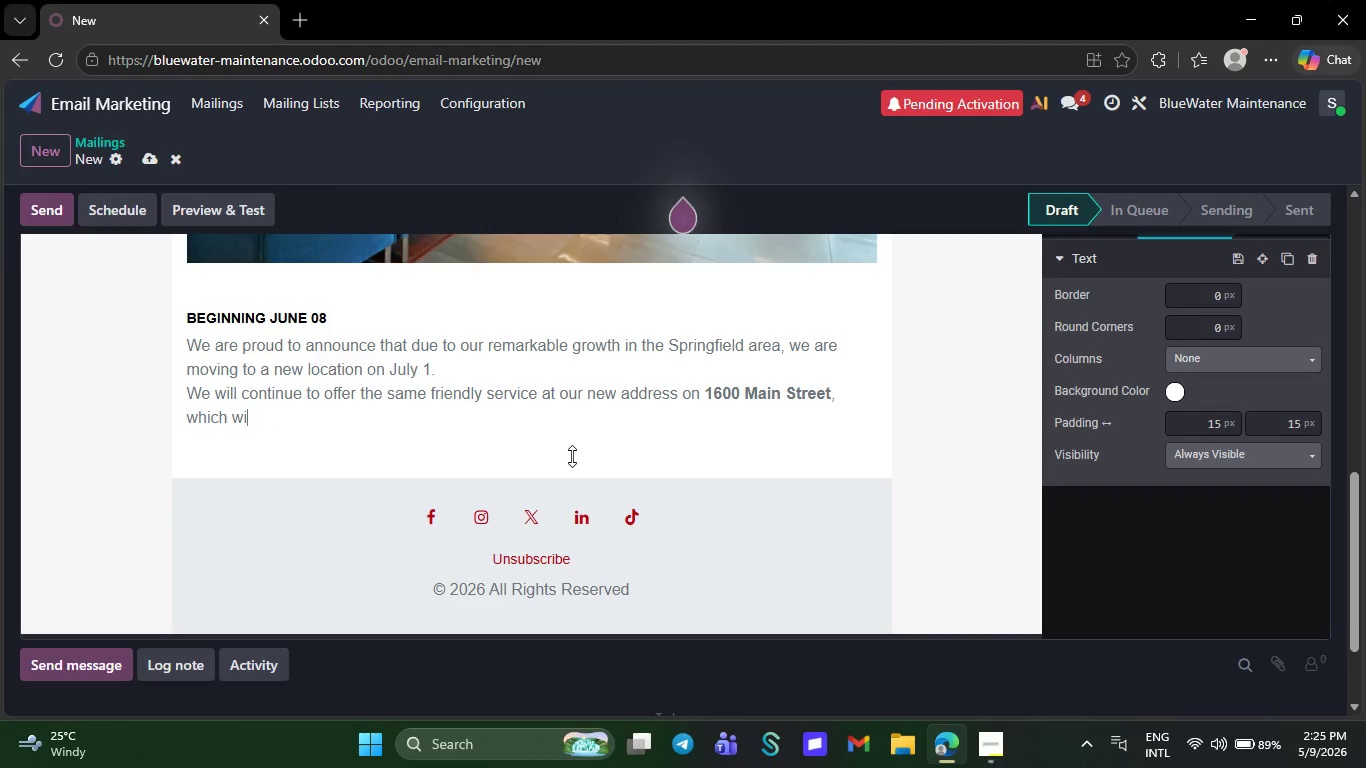 
key(NumLock)
 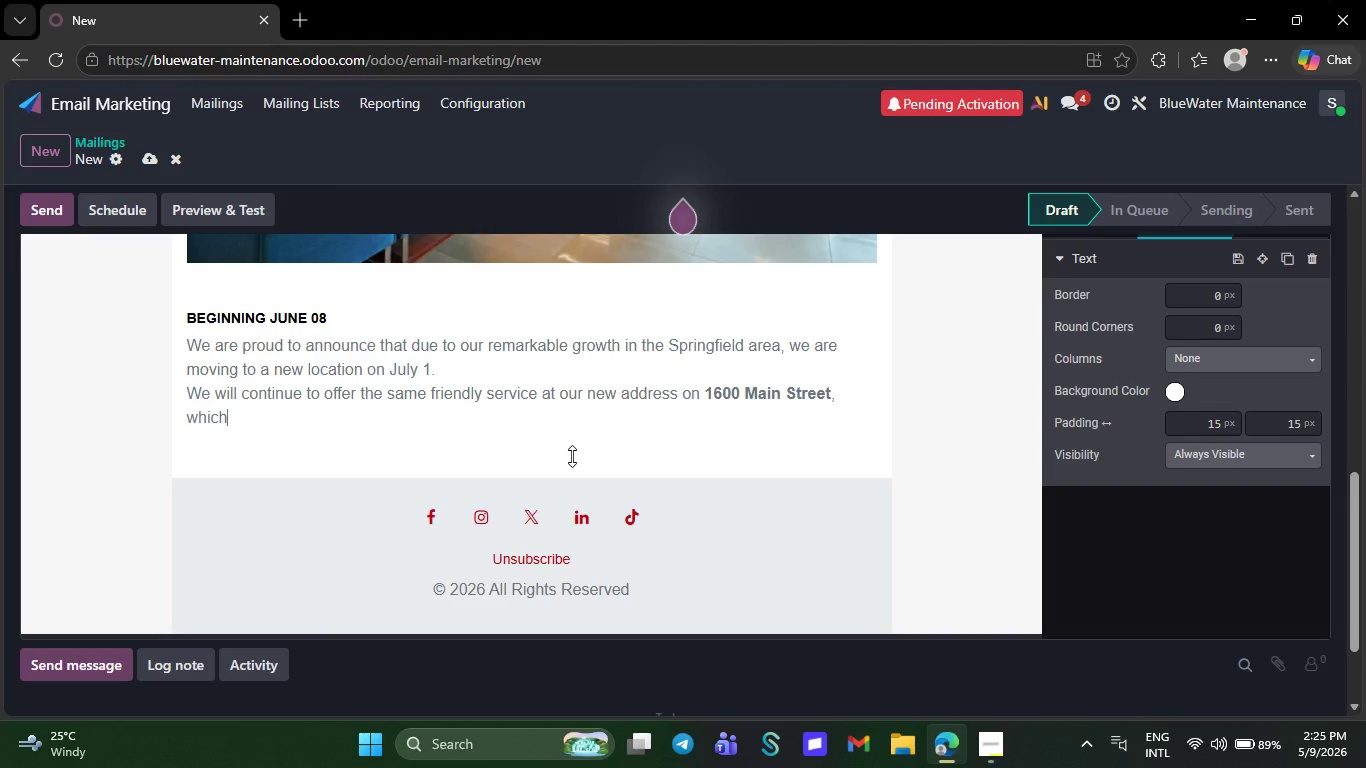 
key(Backspace)
 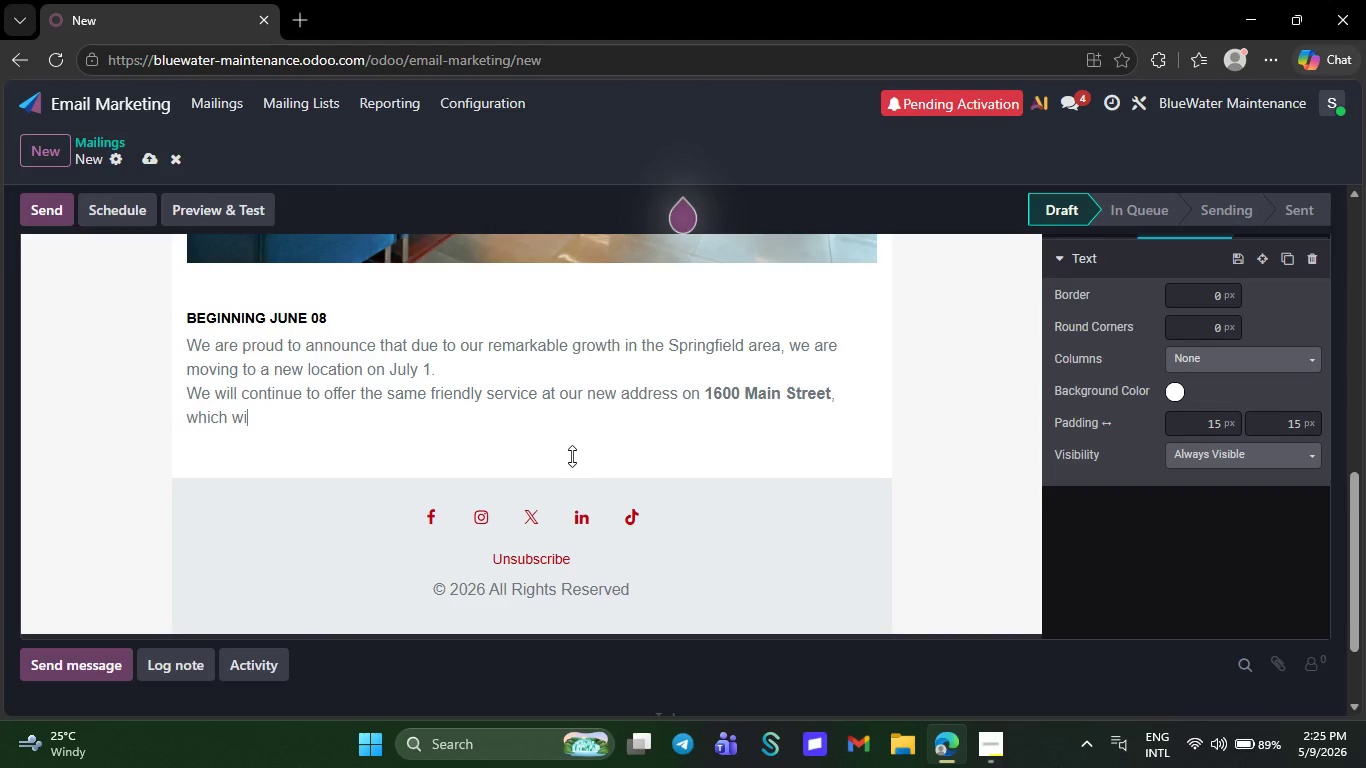 
key(Backspace)
 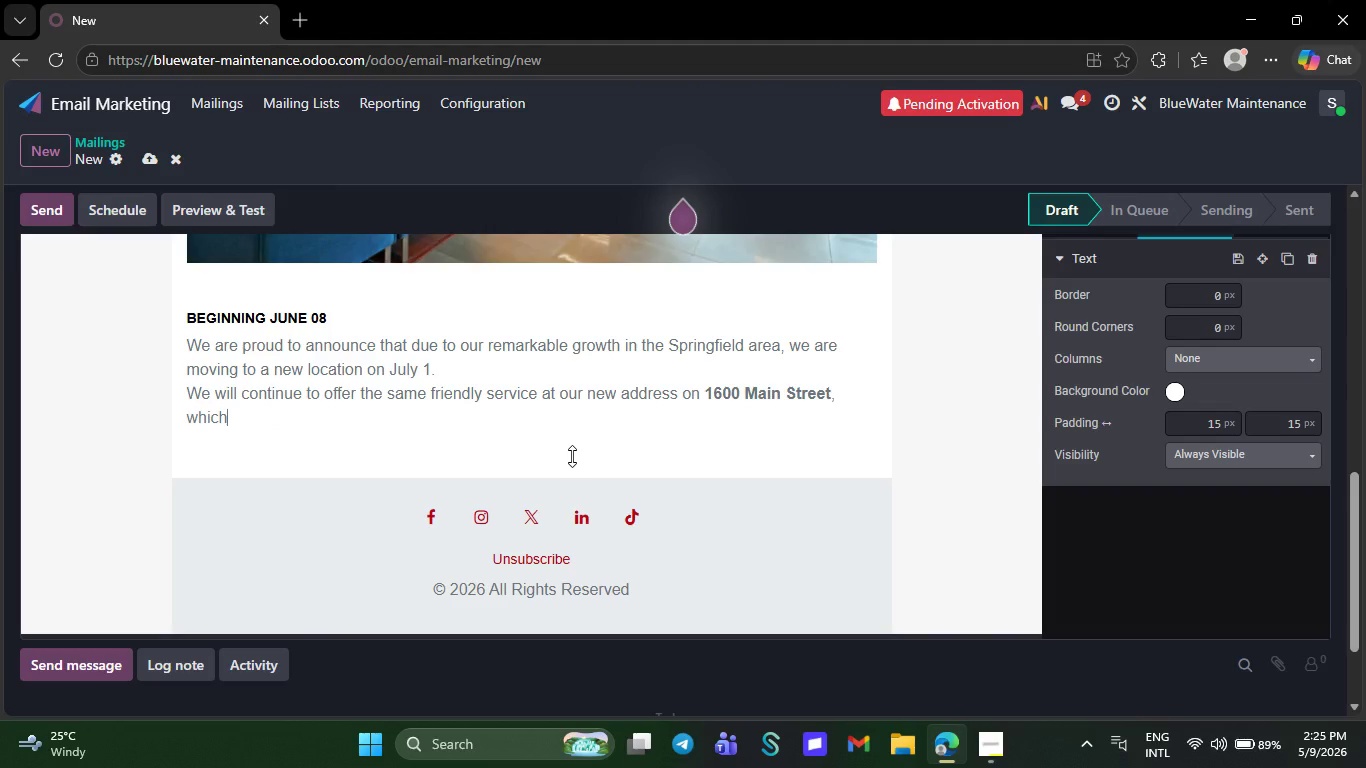 
key(Backspace)
 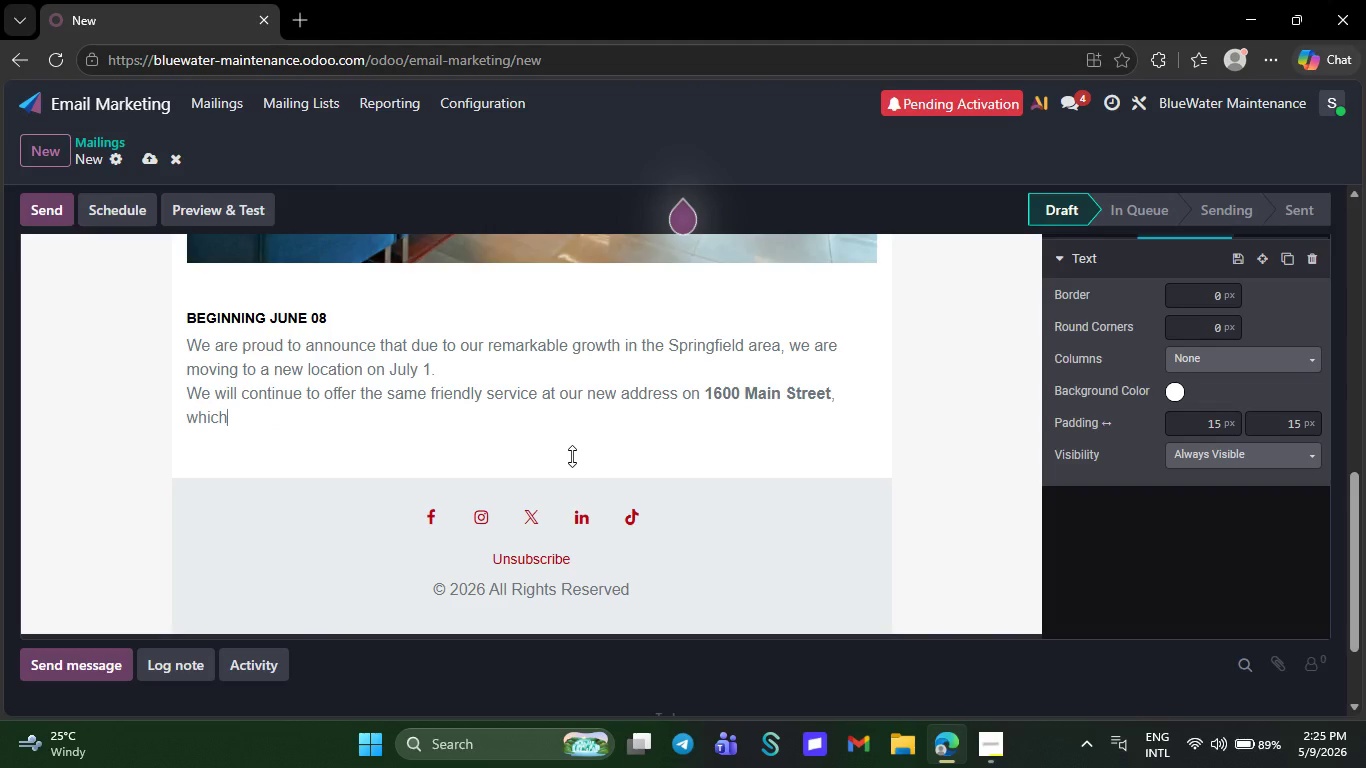 
key(Backspace)
 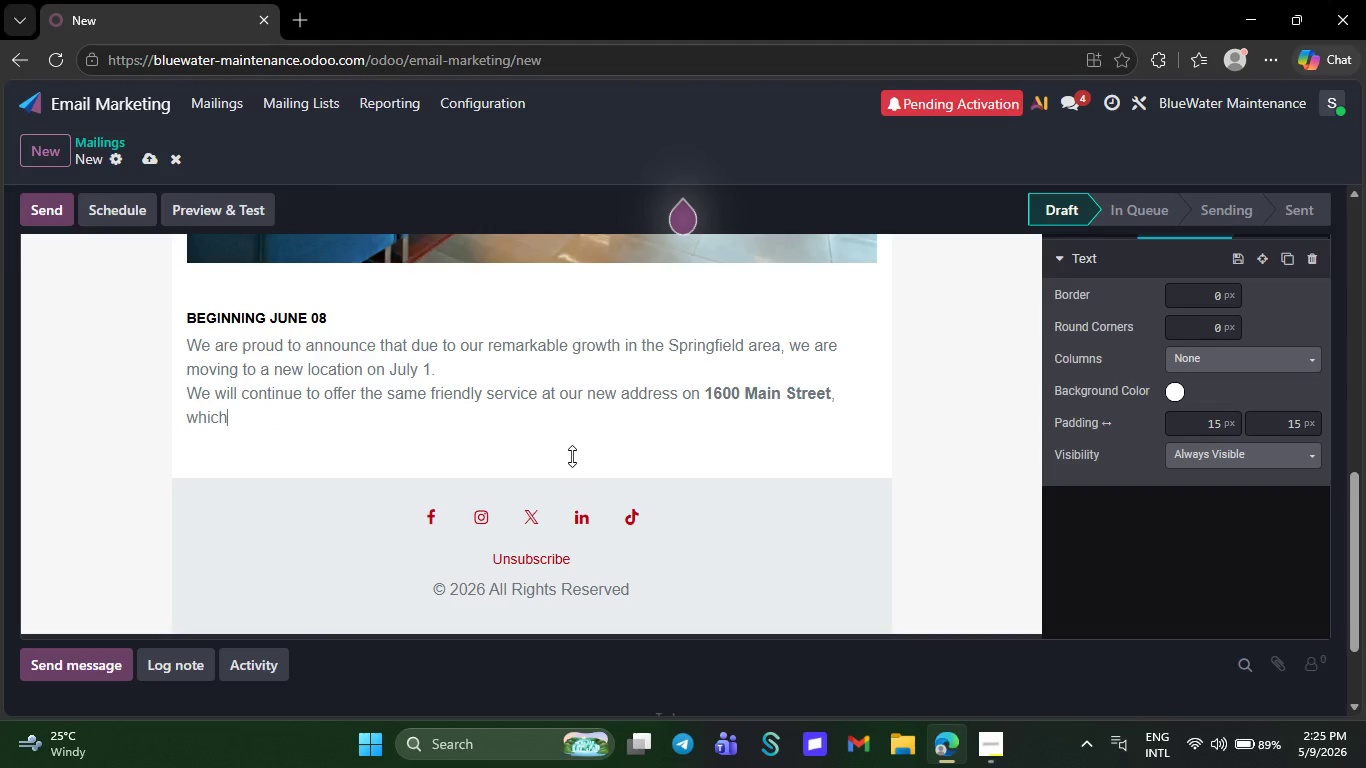 
key(Backspace)
 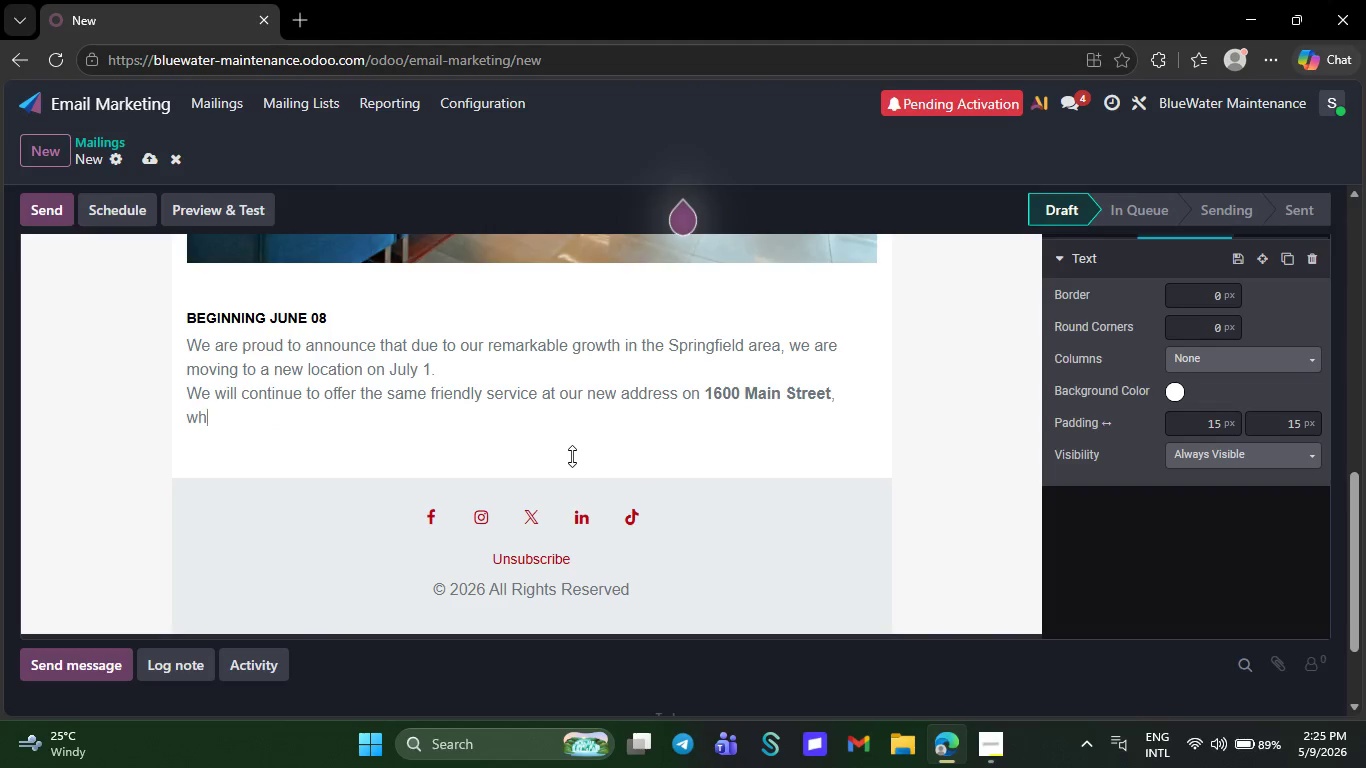 
key(NumLock)
 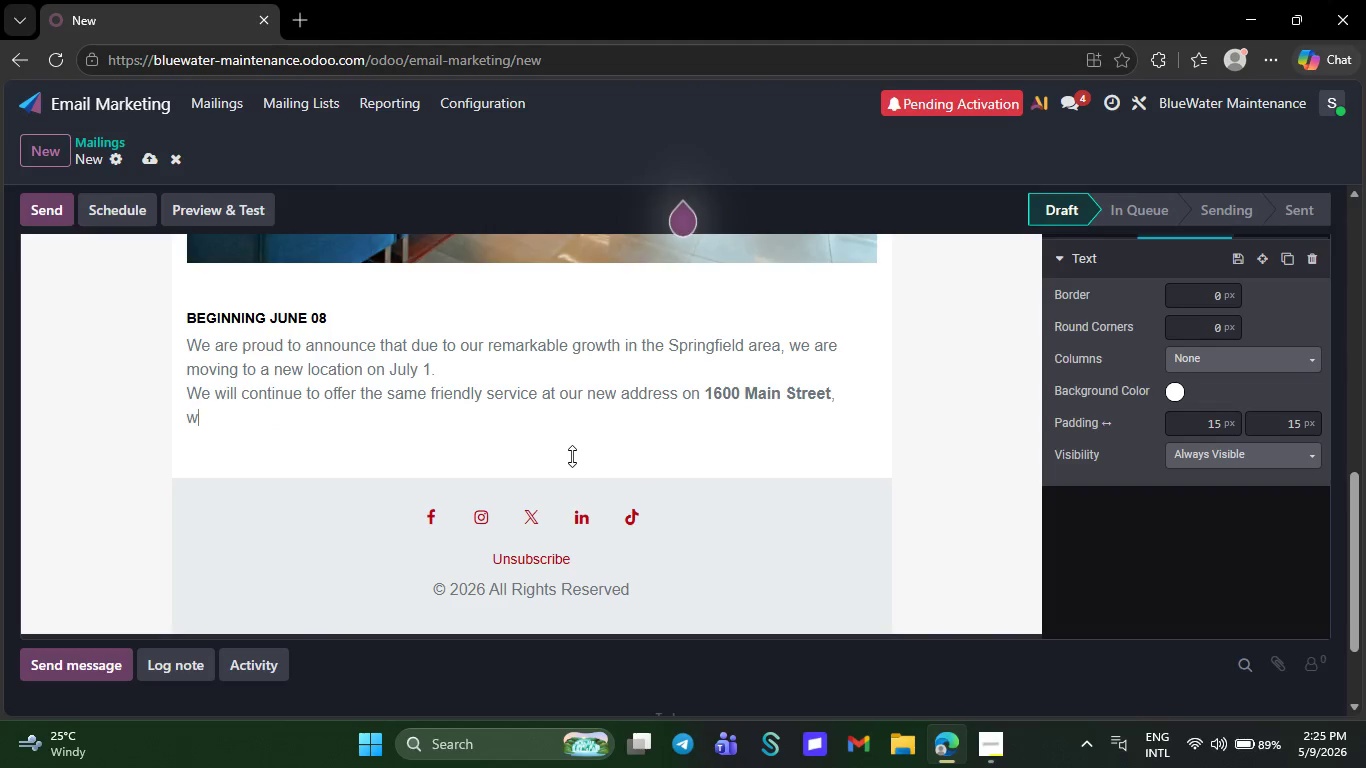 
key(Backspace)
 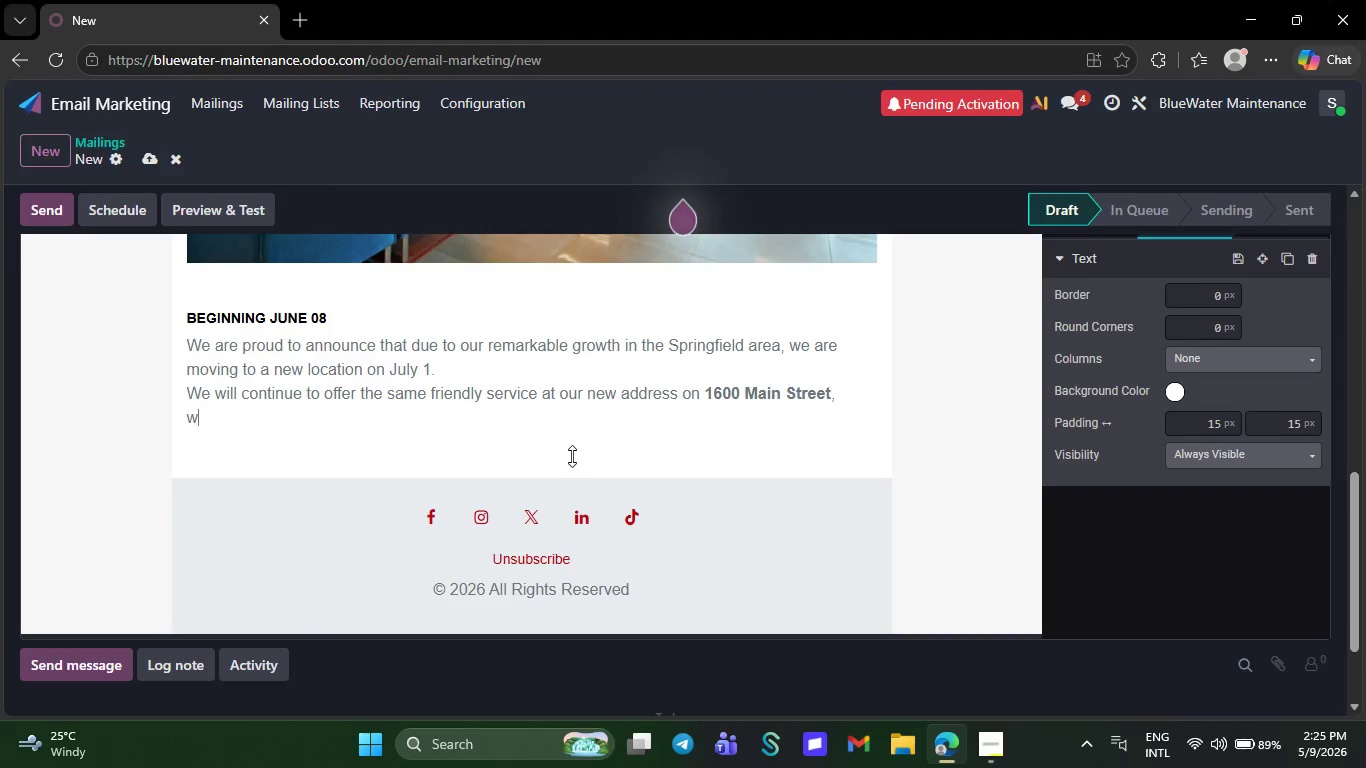 
key(Backspace)
 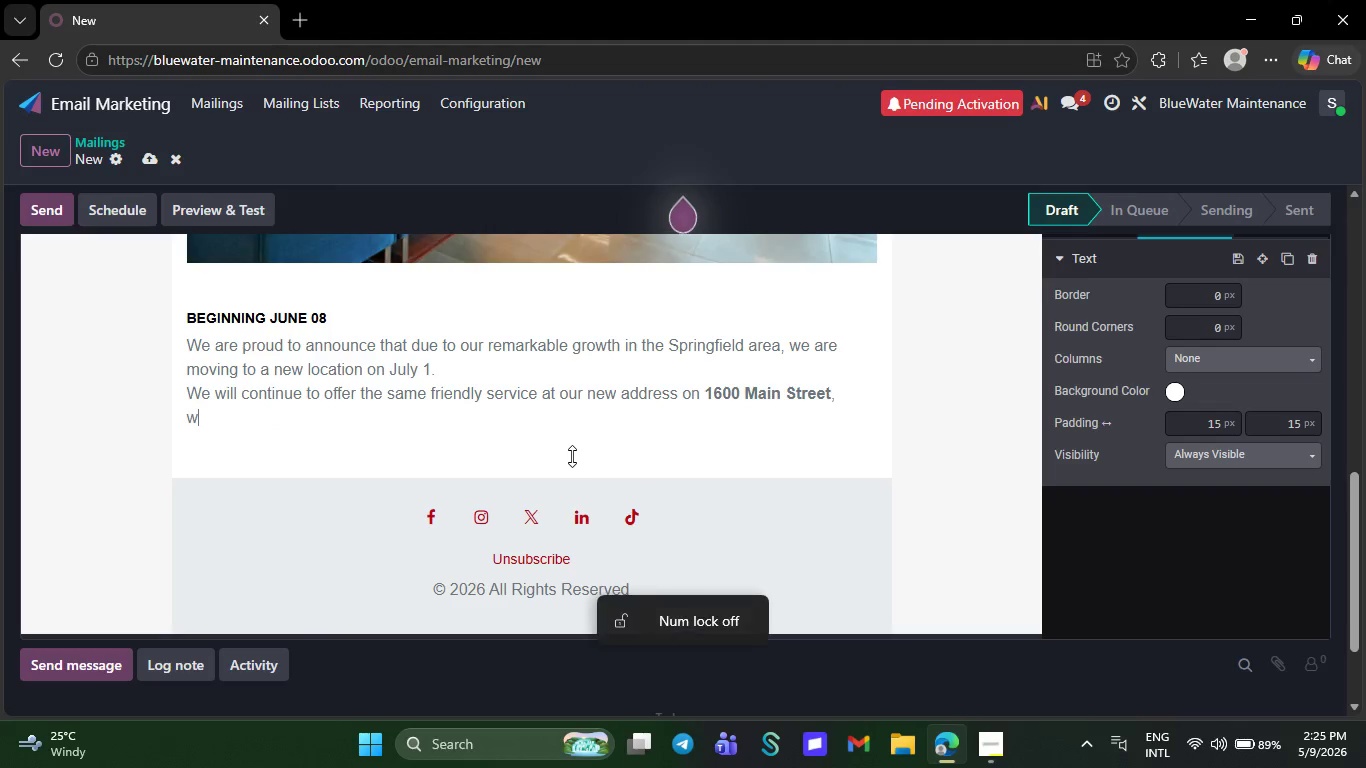 
key(Backspace)
 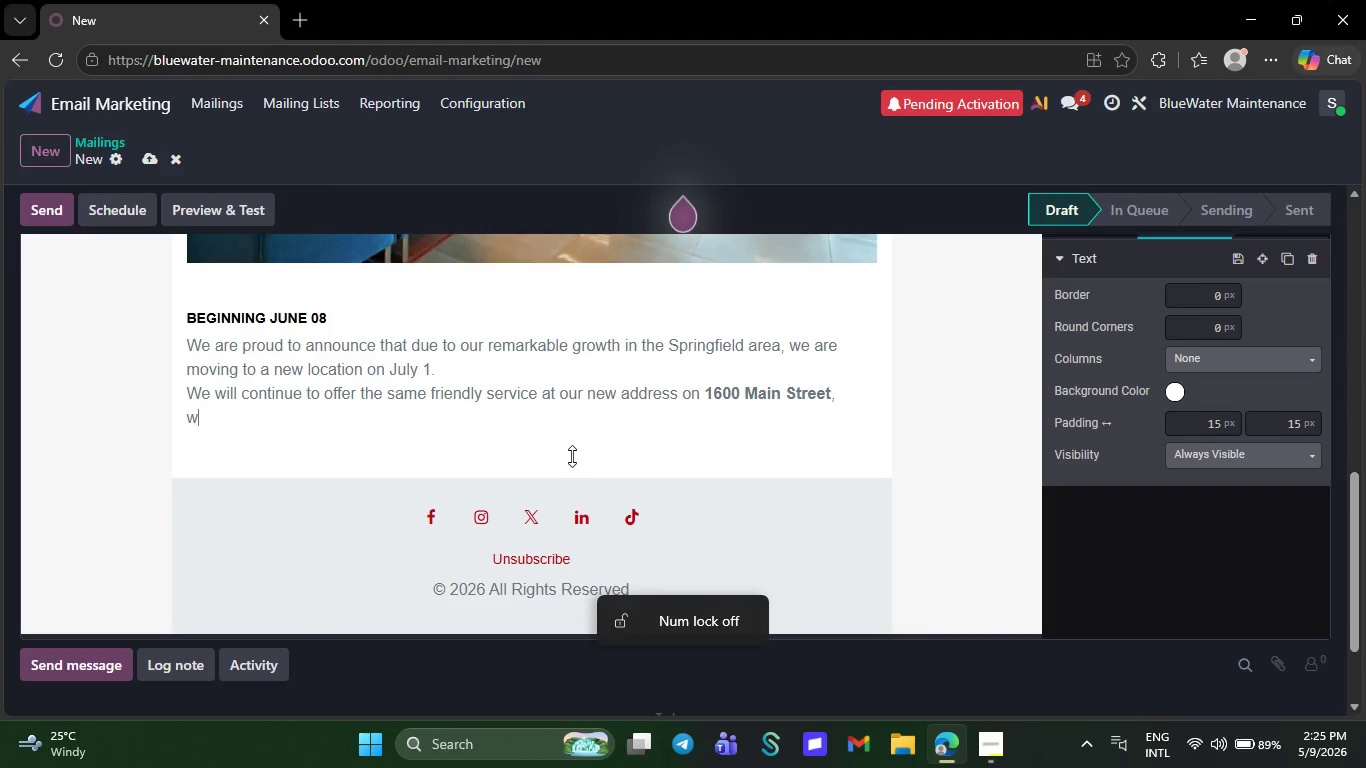 
key(Backspace)
 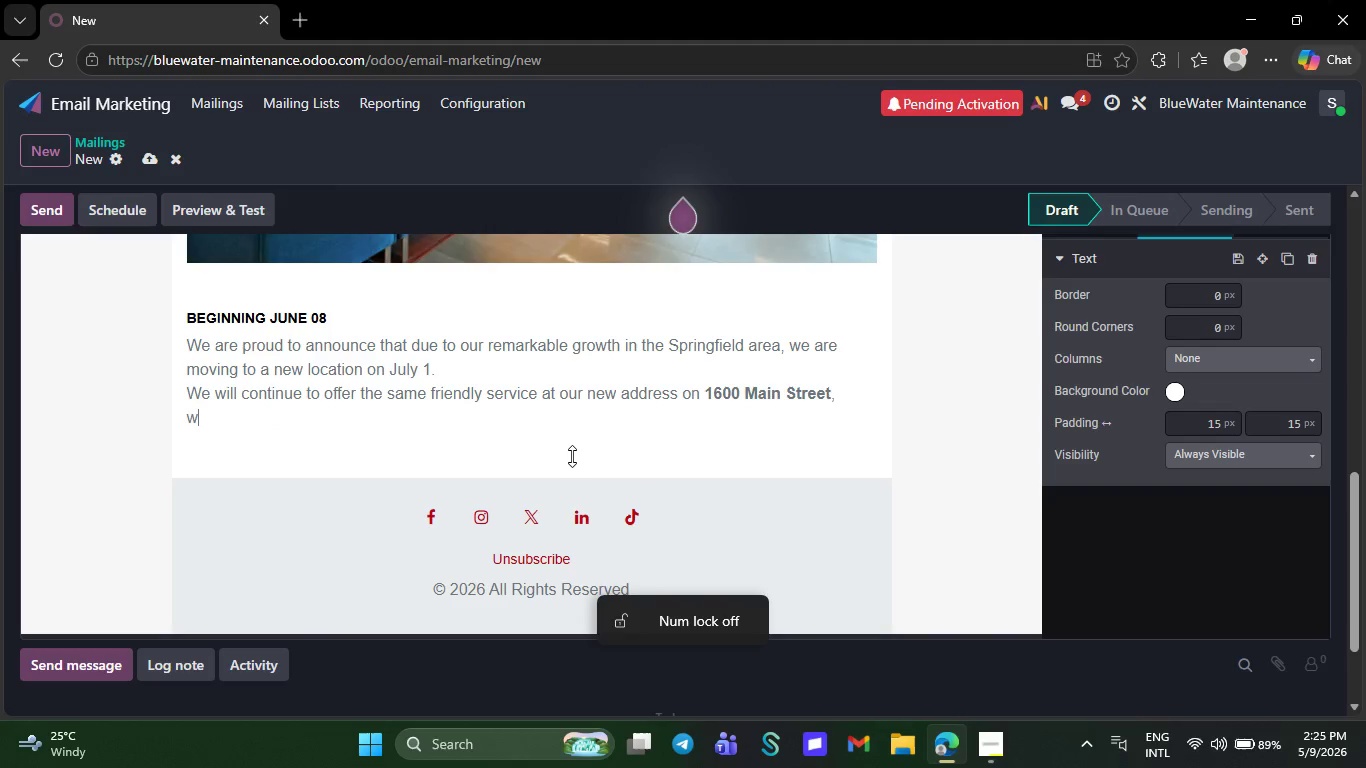 
key(Backspace)
 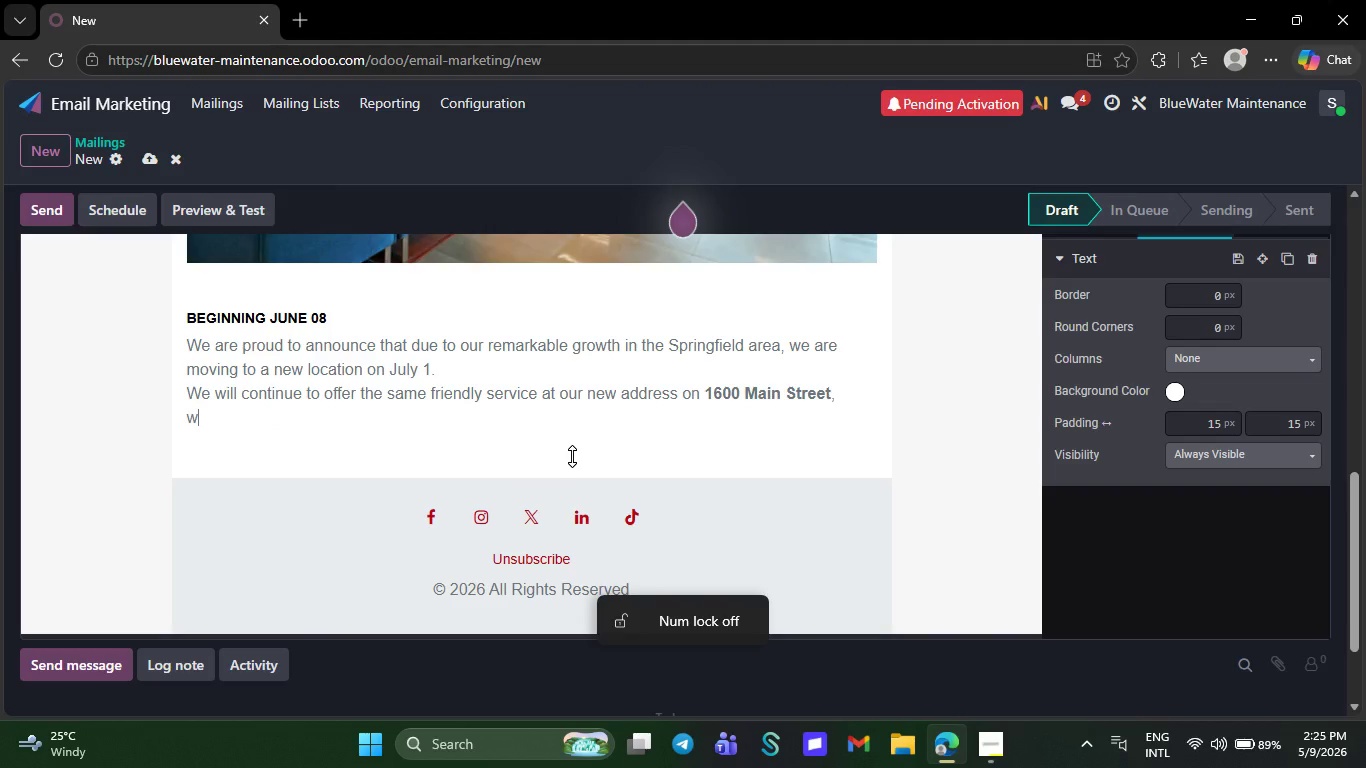 
key(Backspace)
 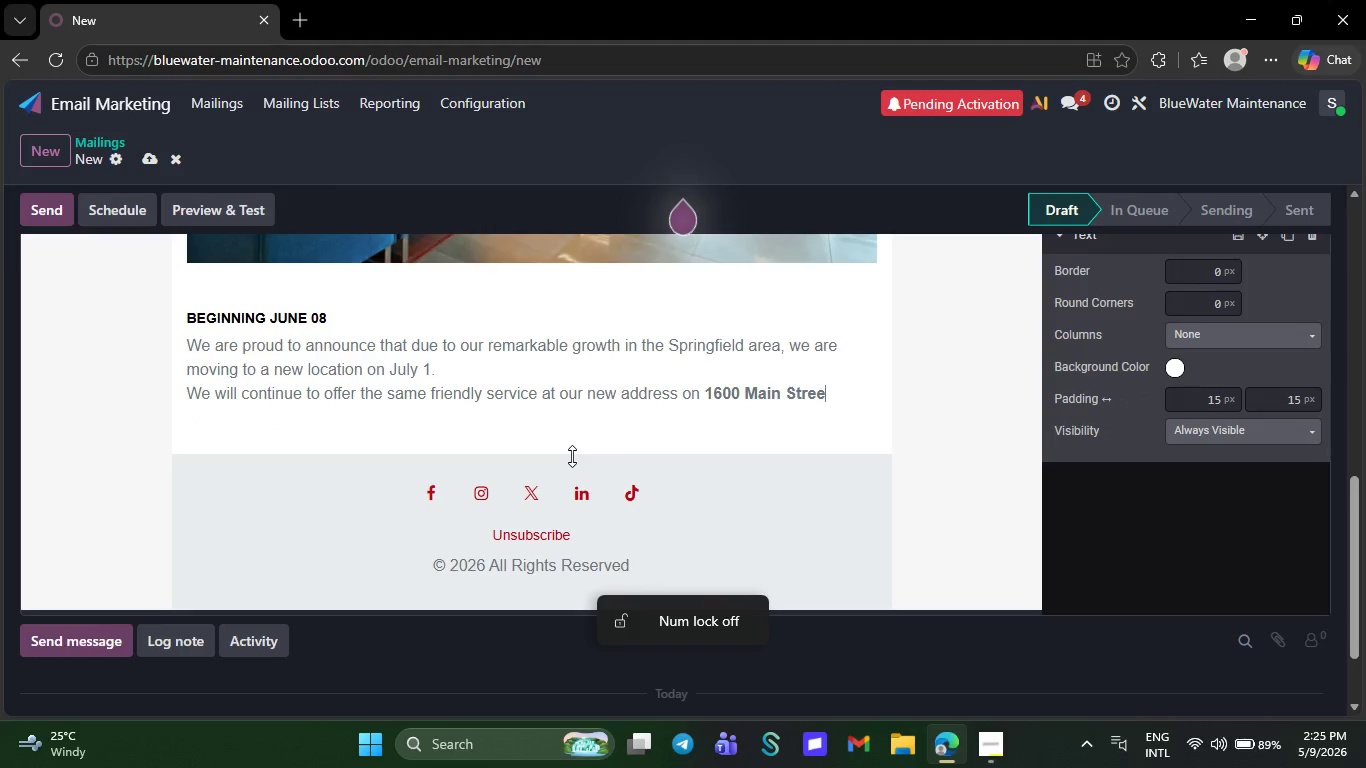 
key(Backspace)
 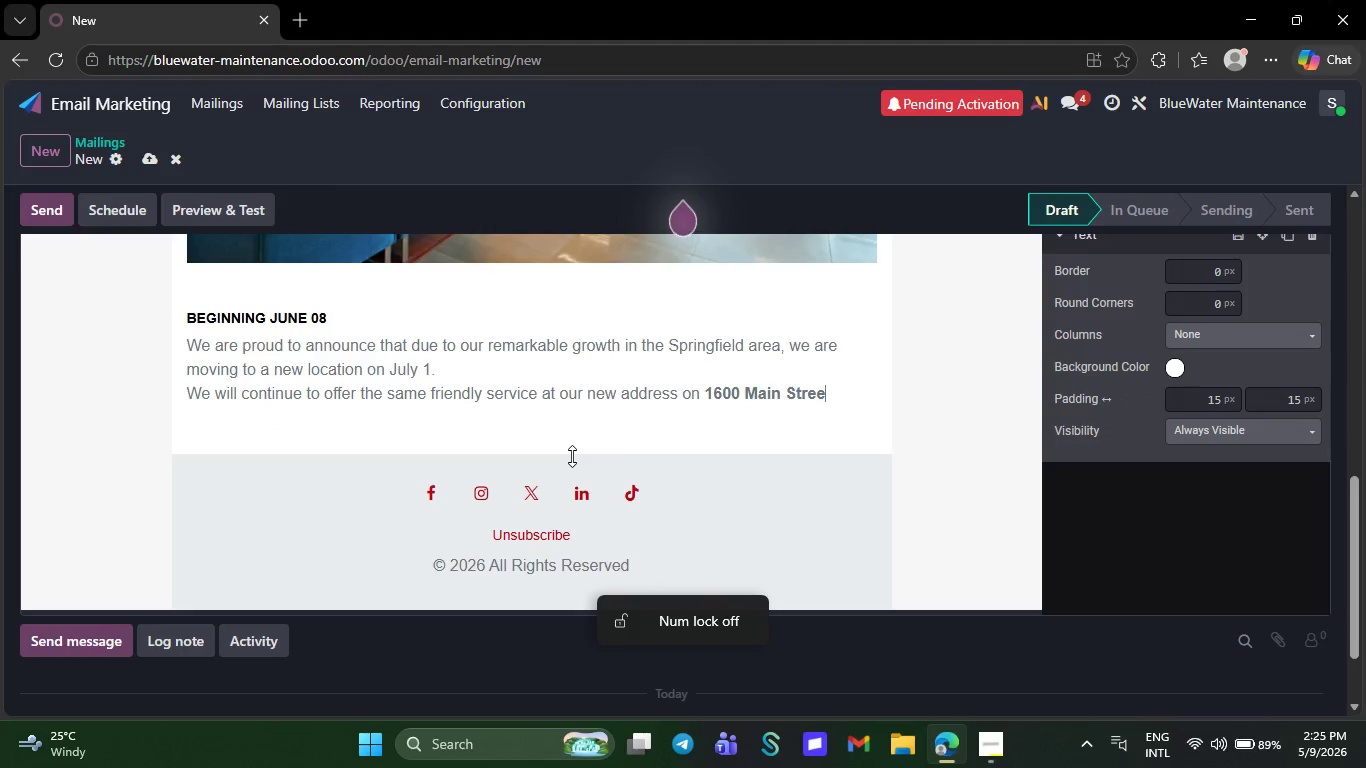 
key(Backspace)
 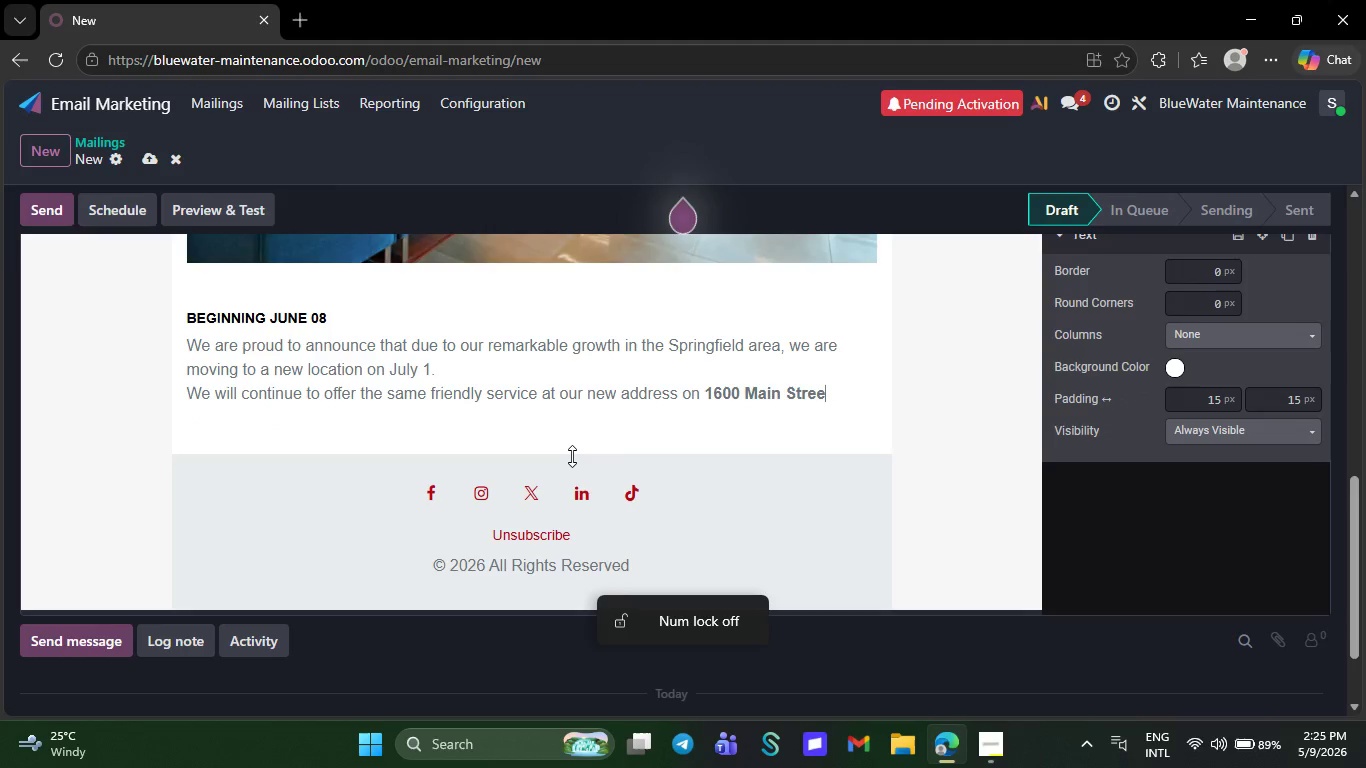 
key(Backspace)
 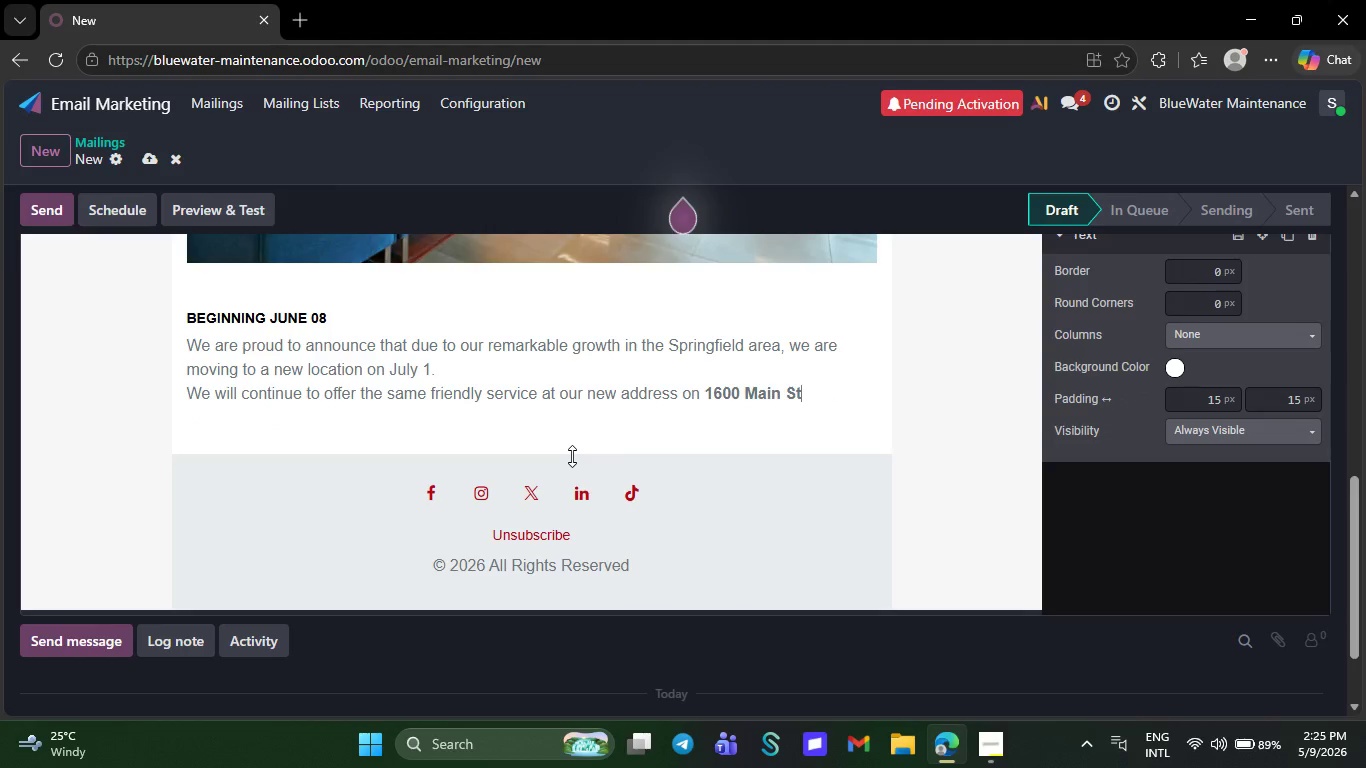 
key(Backspace)
 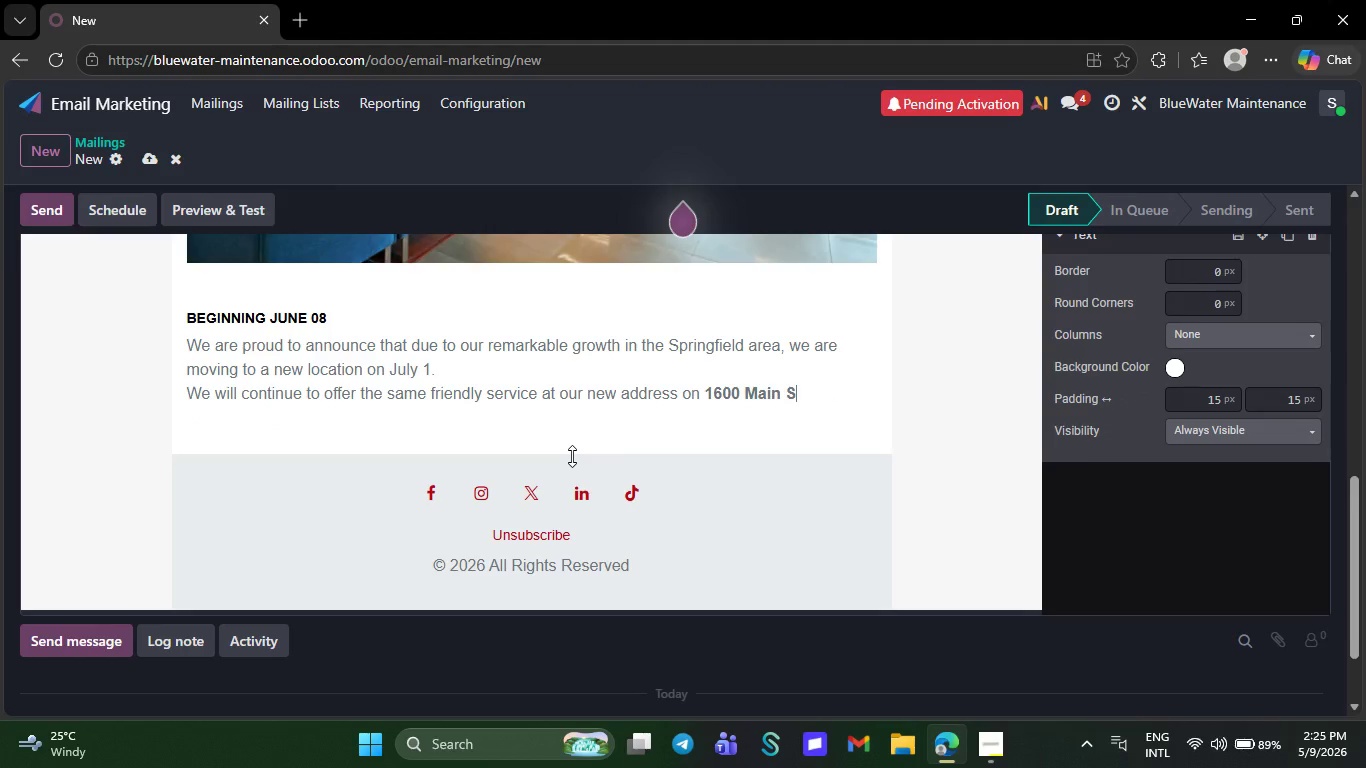 
key(Backspace)
 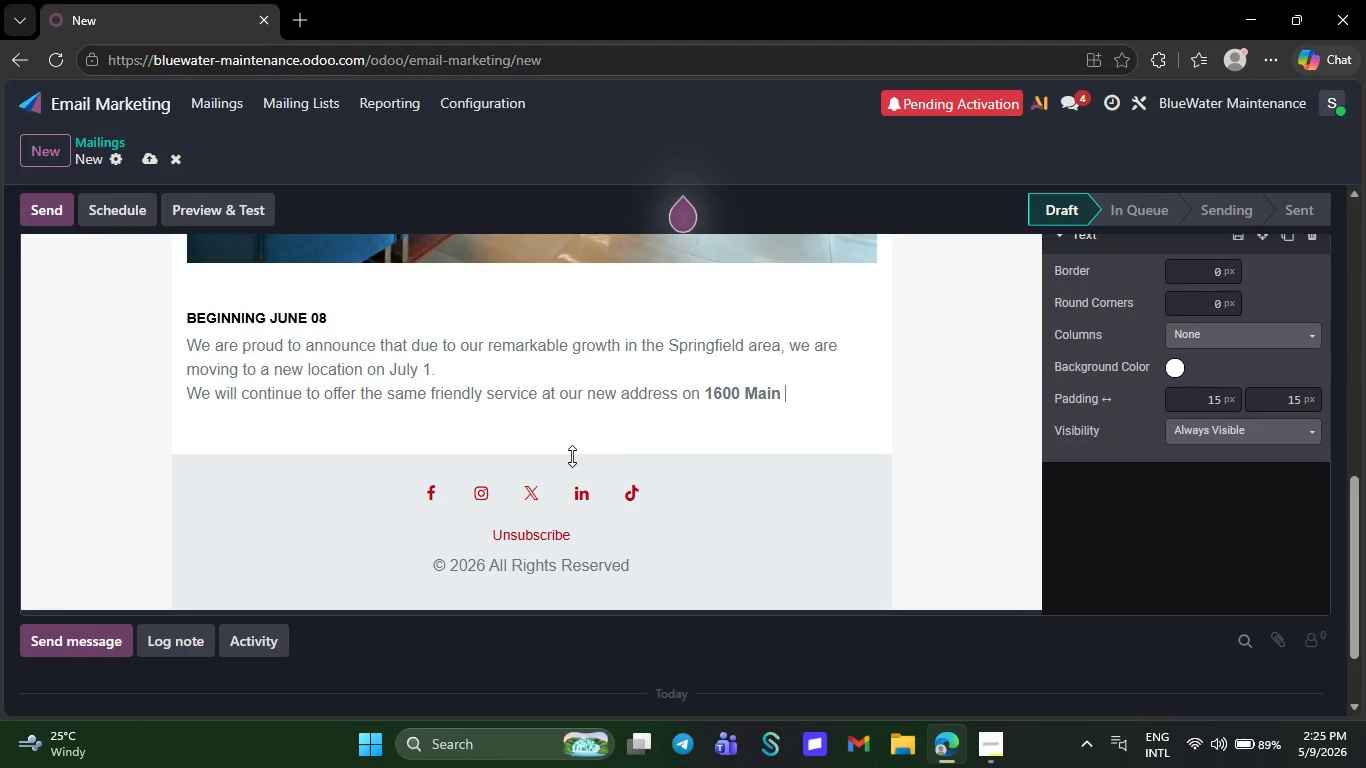 
key(Backspace)
 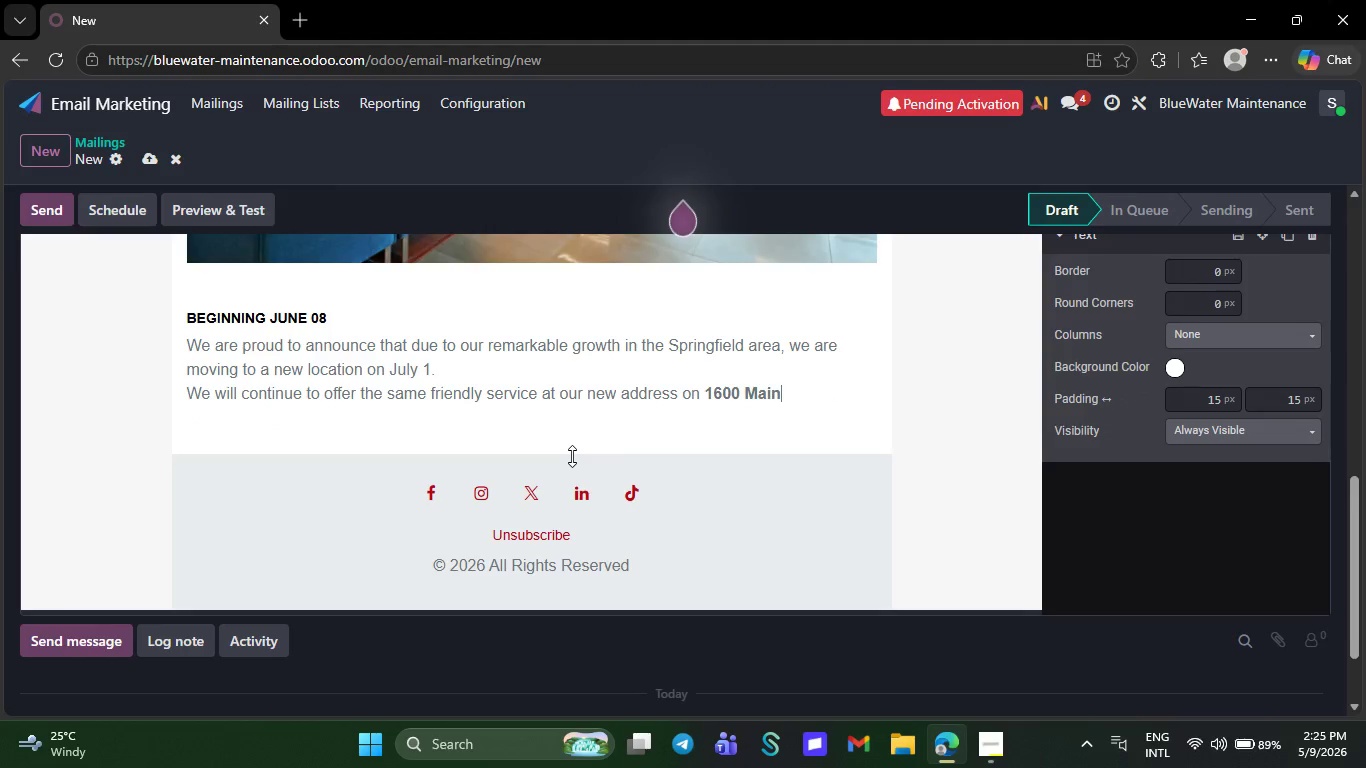 
key(Backspace)
 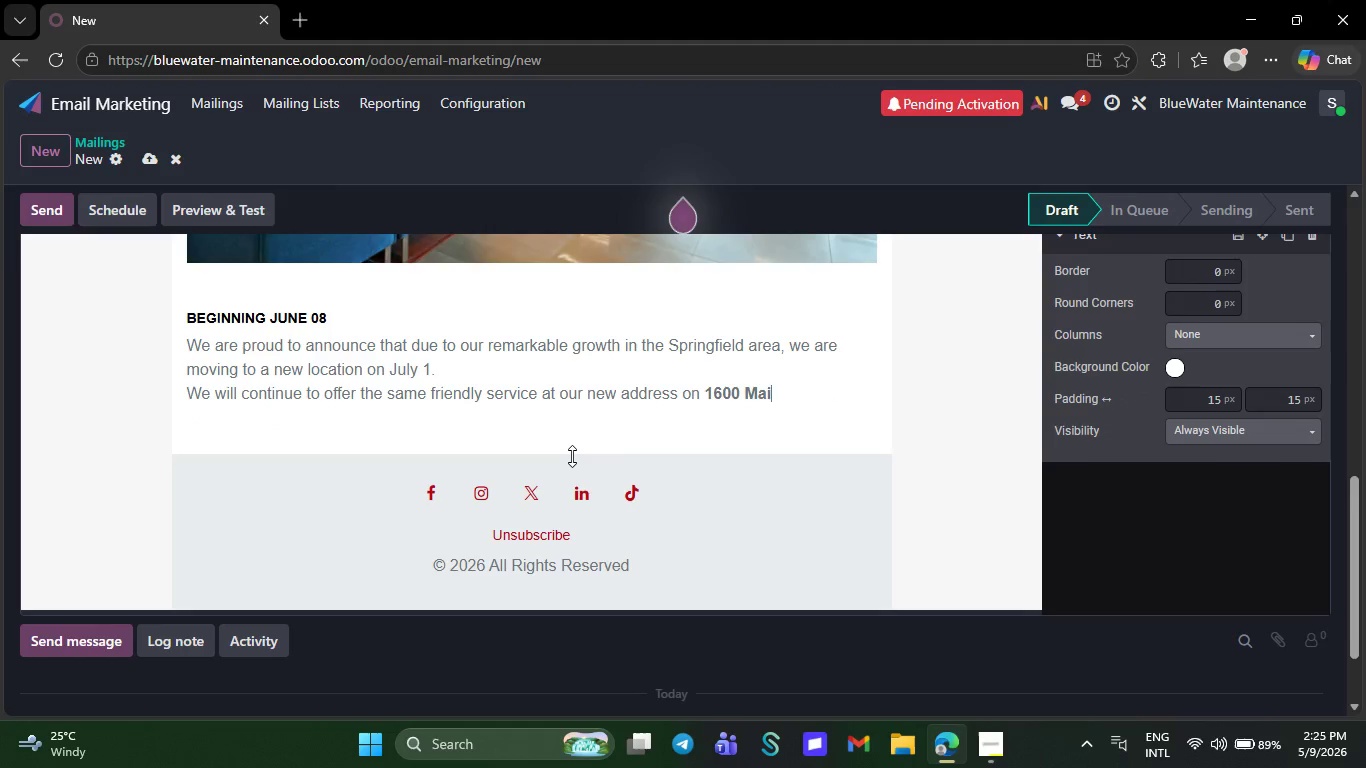 
key(Backspace)
 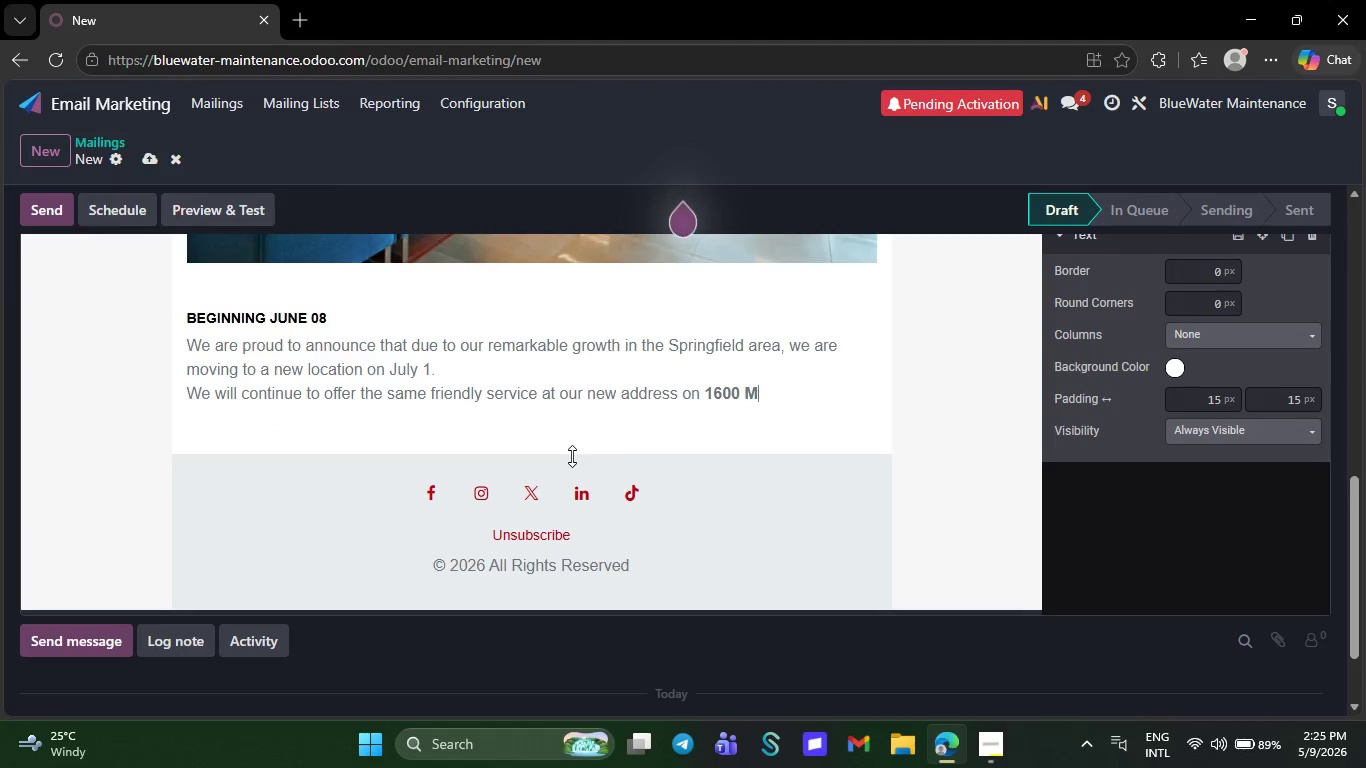 
key(Backspace)
 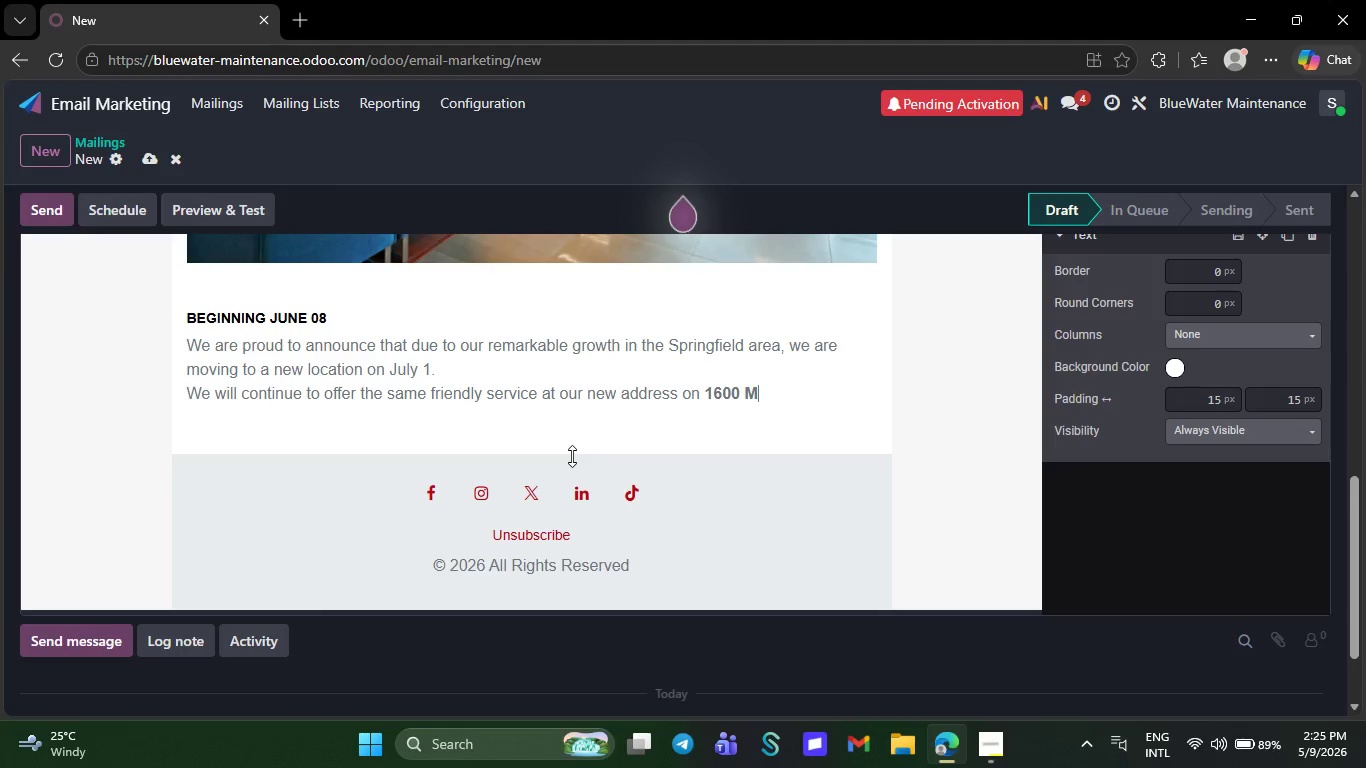 
key(Backspace)
 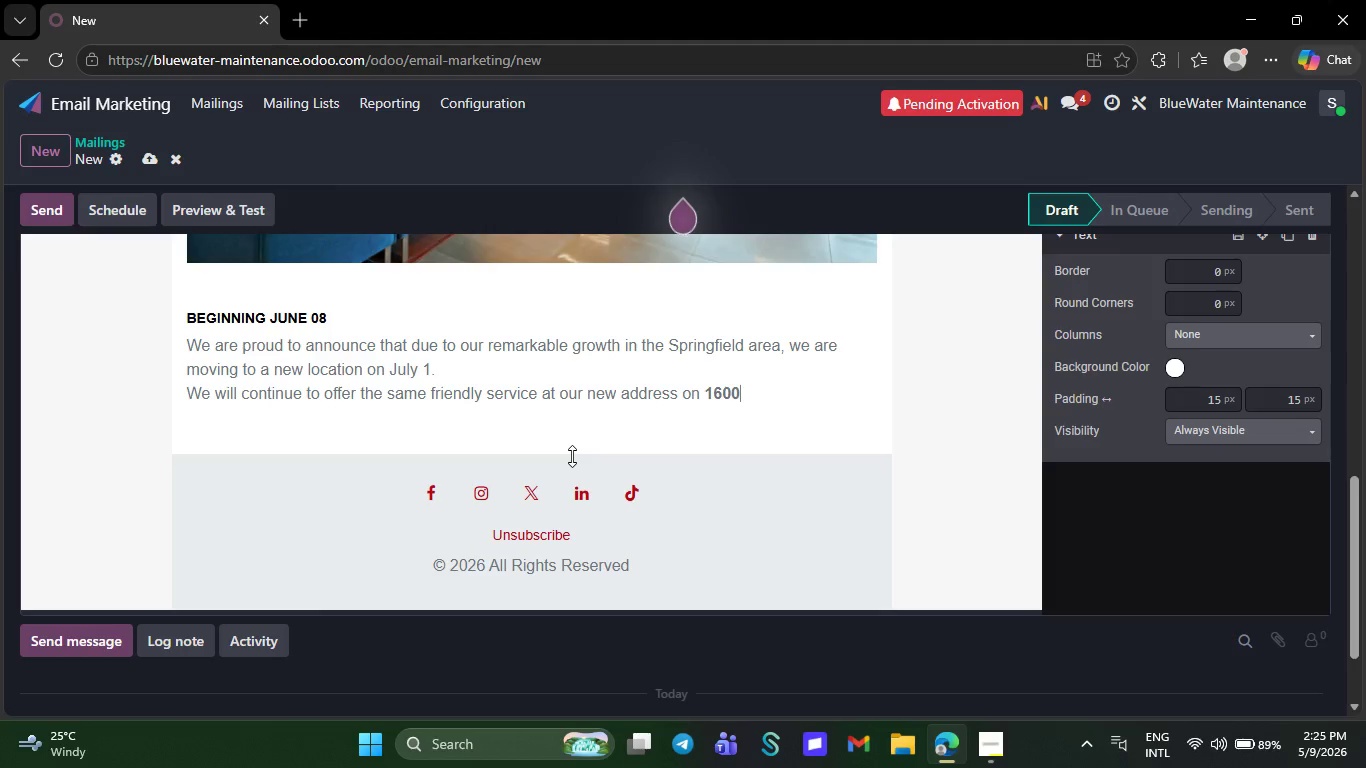 
key(Backspace)
 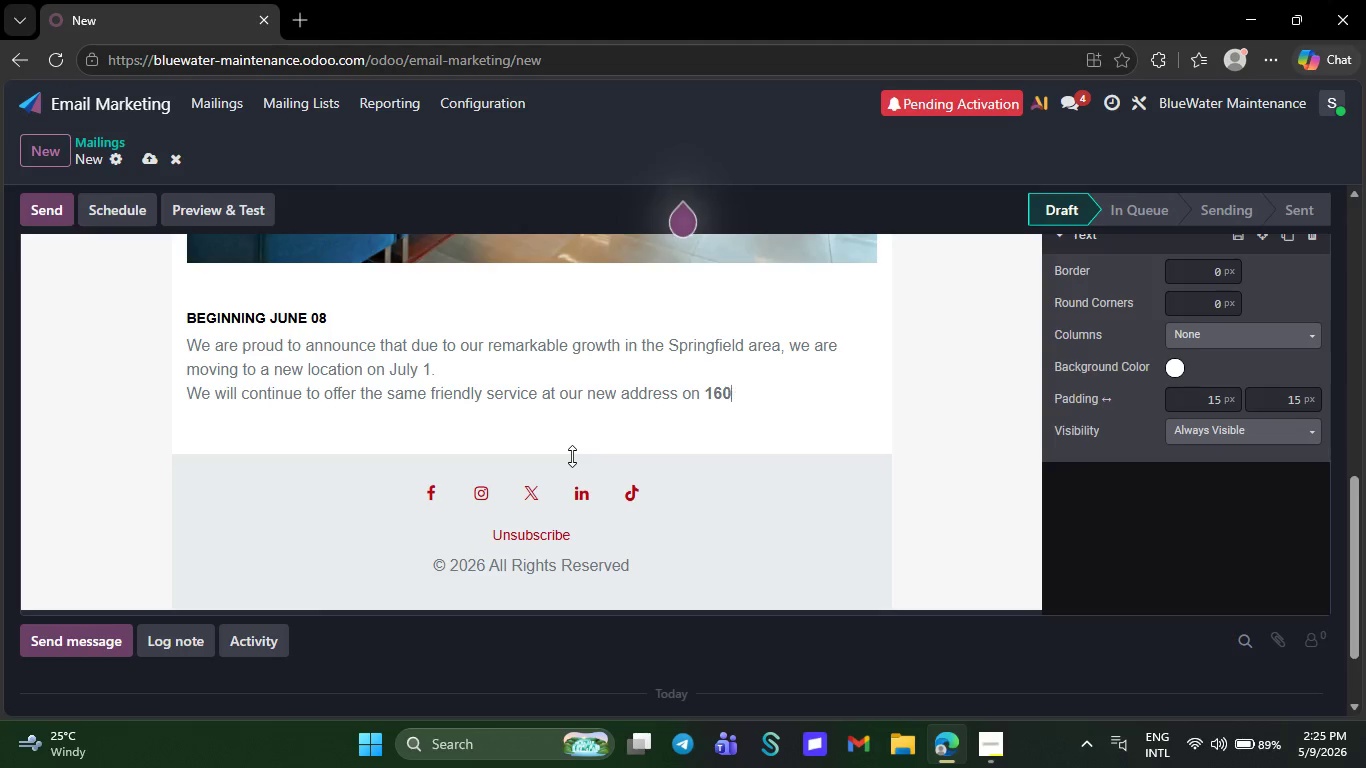 
key(Backspace)
 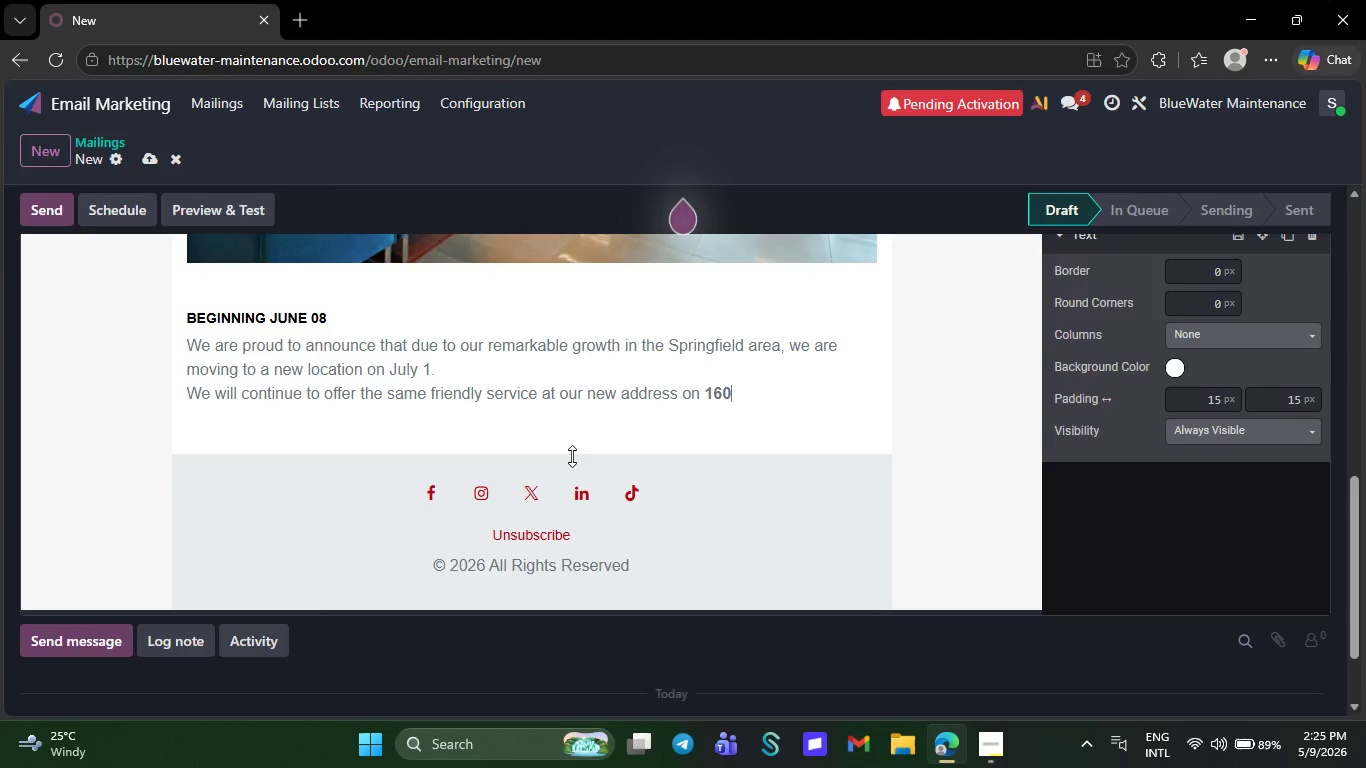 
key(Backspace)
 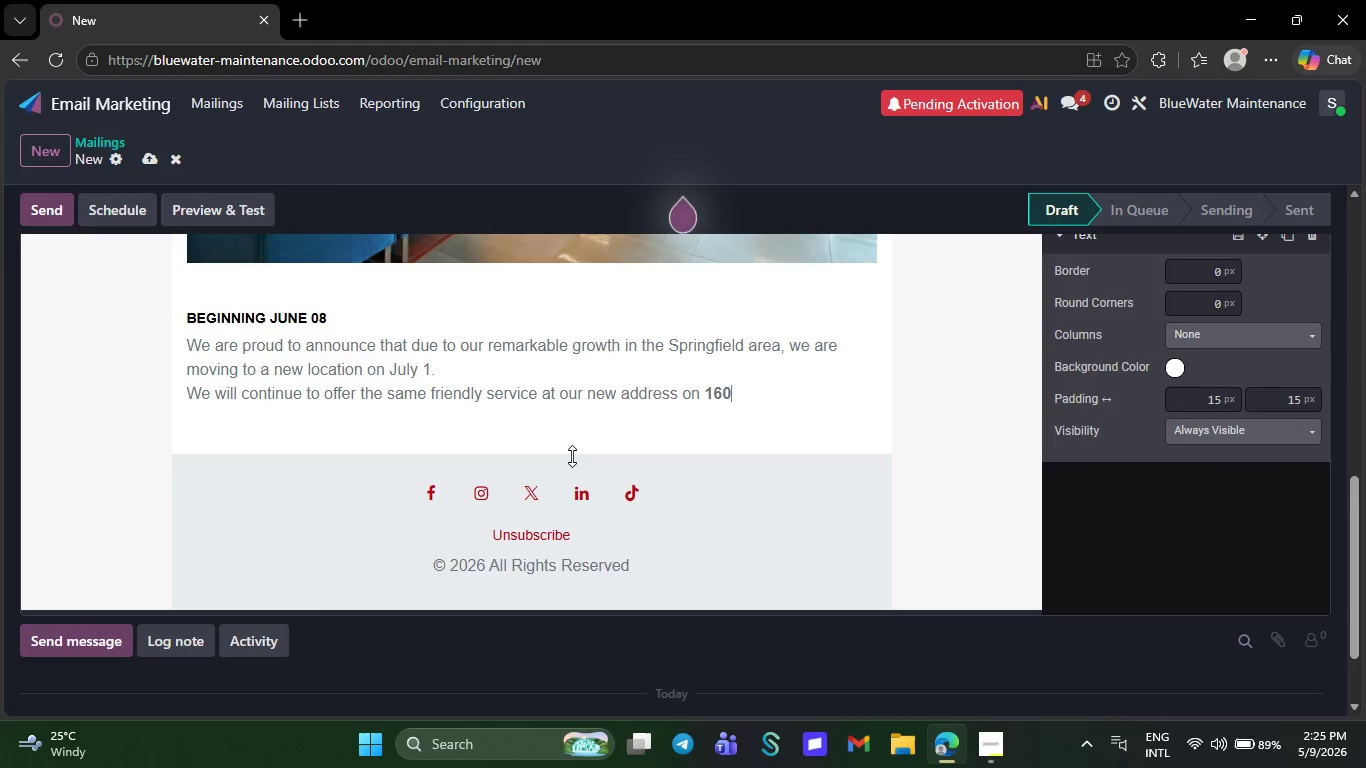 
key(Backspace)
 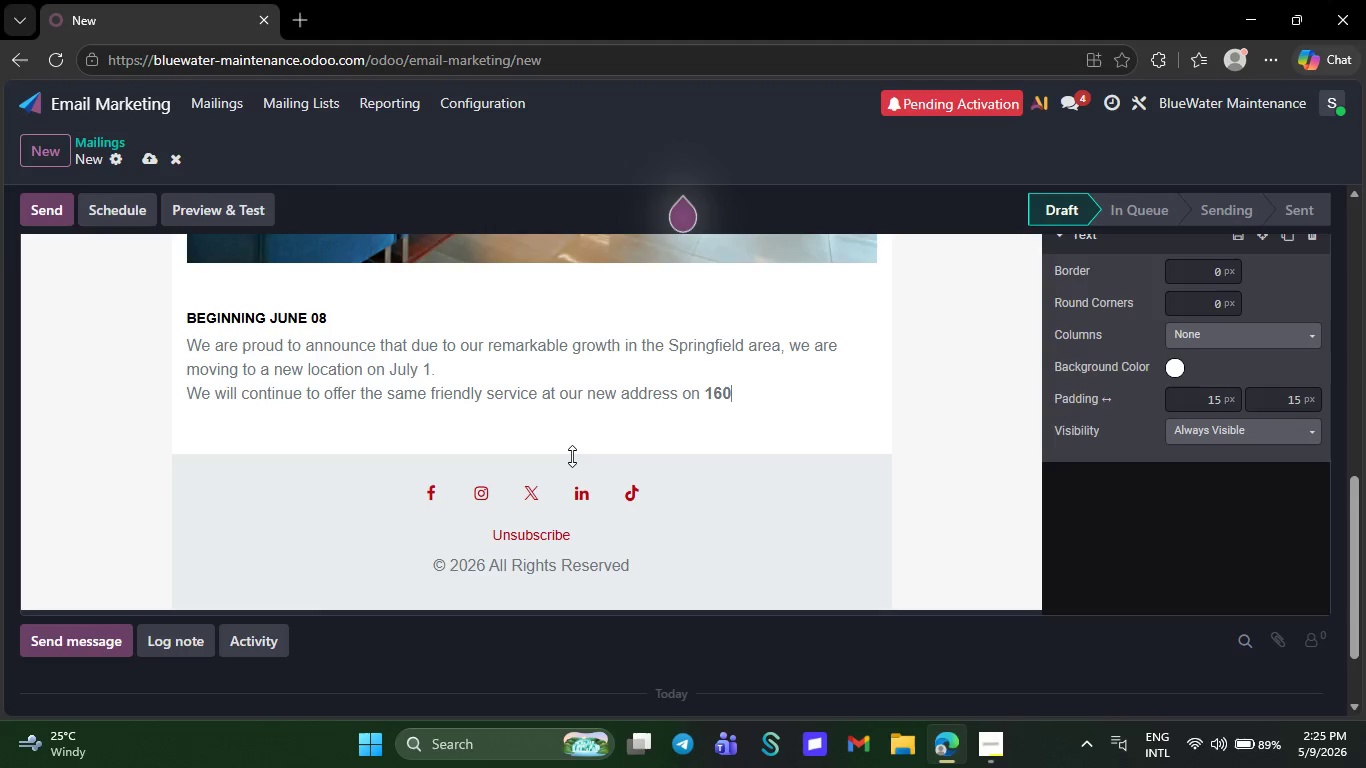 
key(Backspace)
 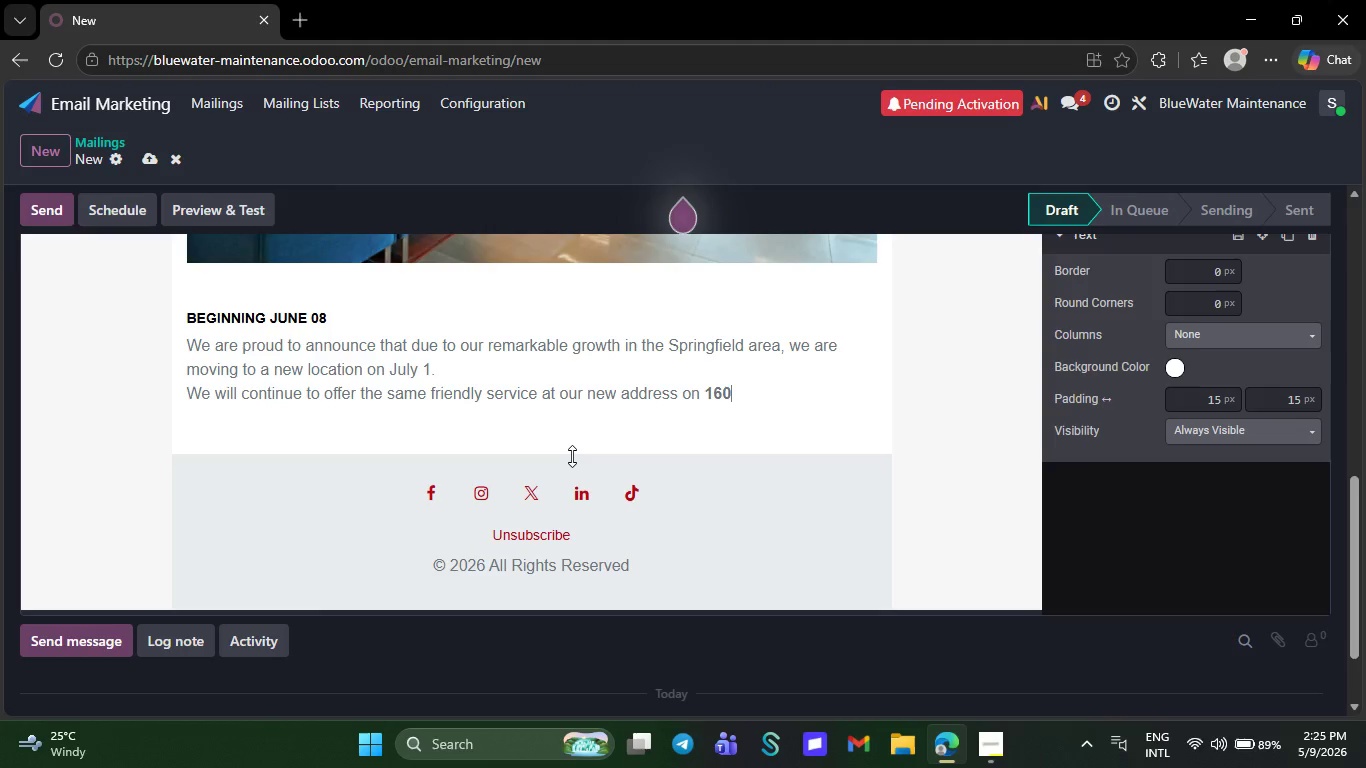 
key(Backspace)
 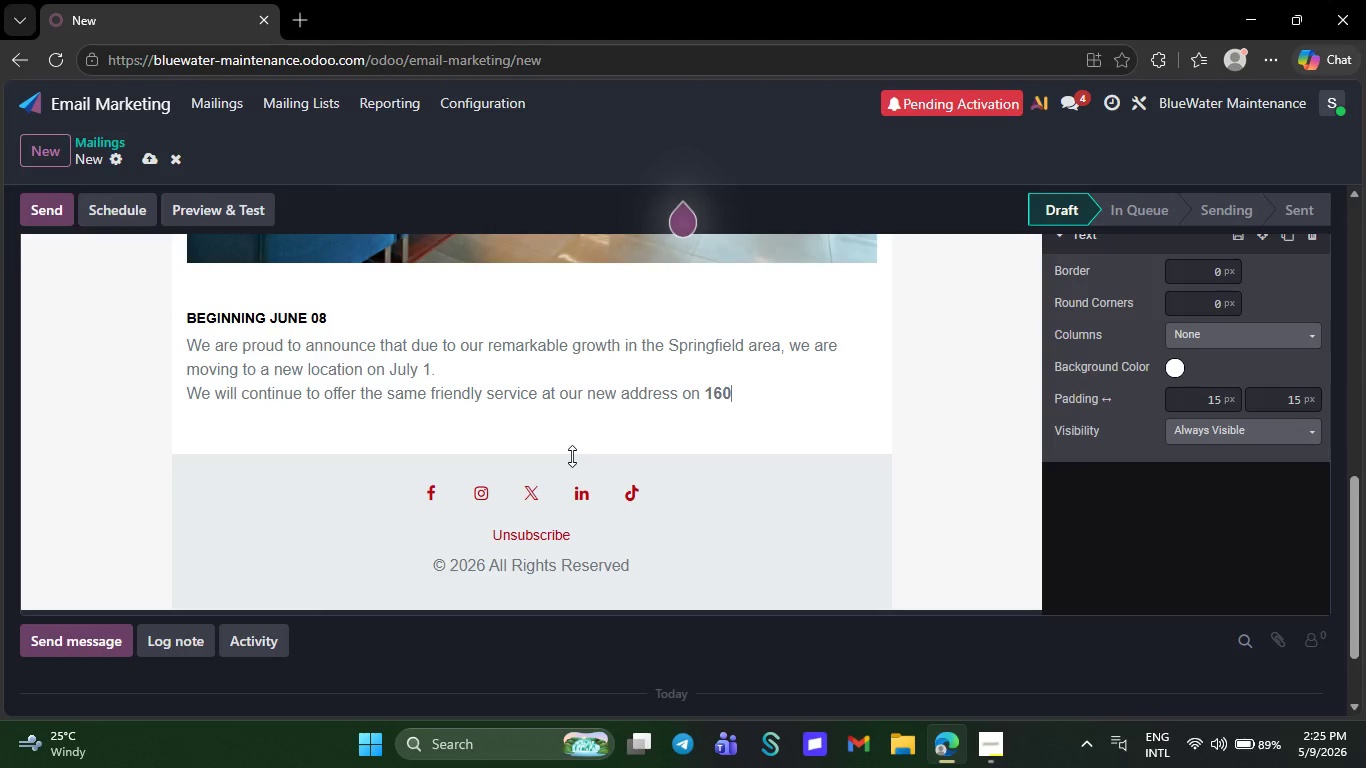 
key(Backspace)
 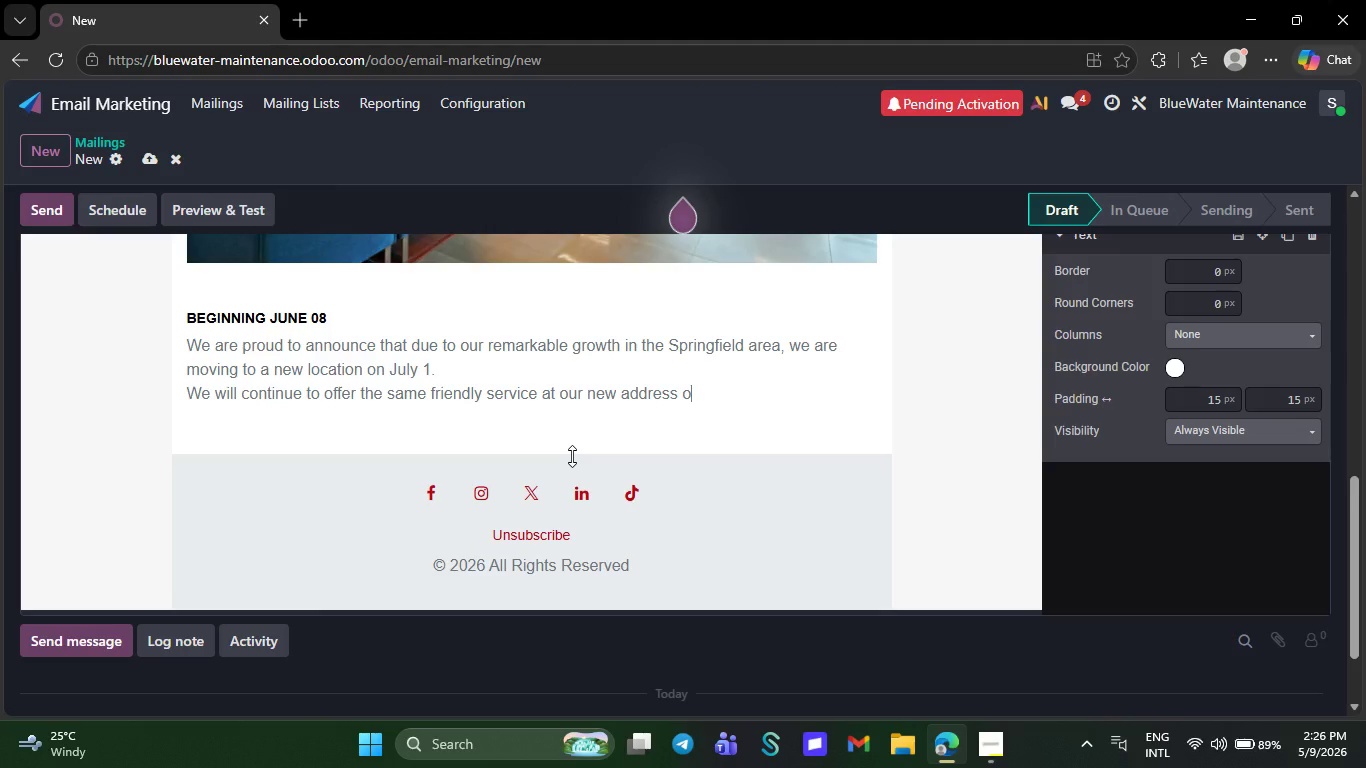 
key(Backspace)
 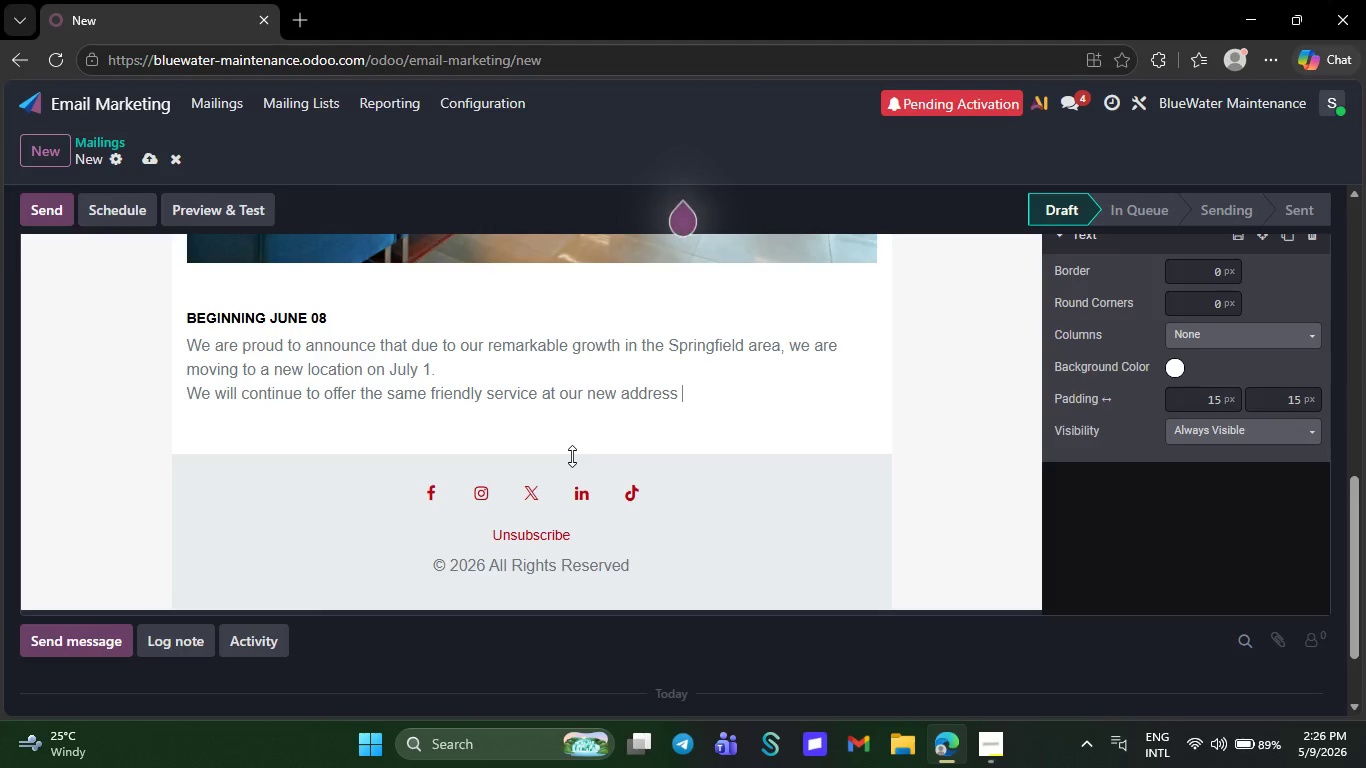 
key(Backspace)
 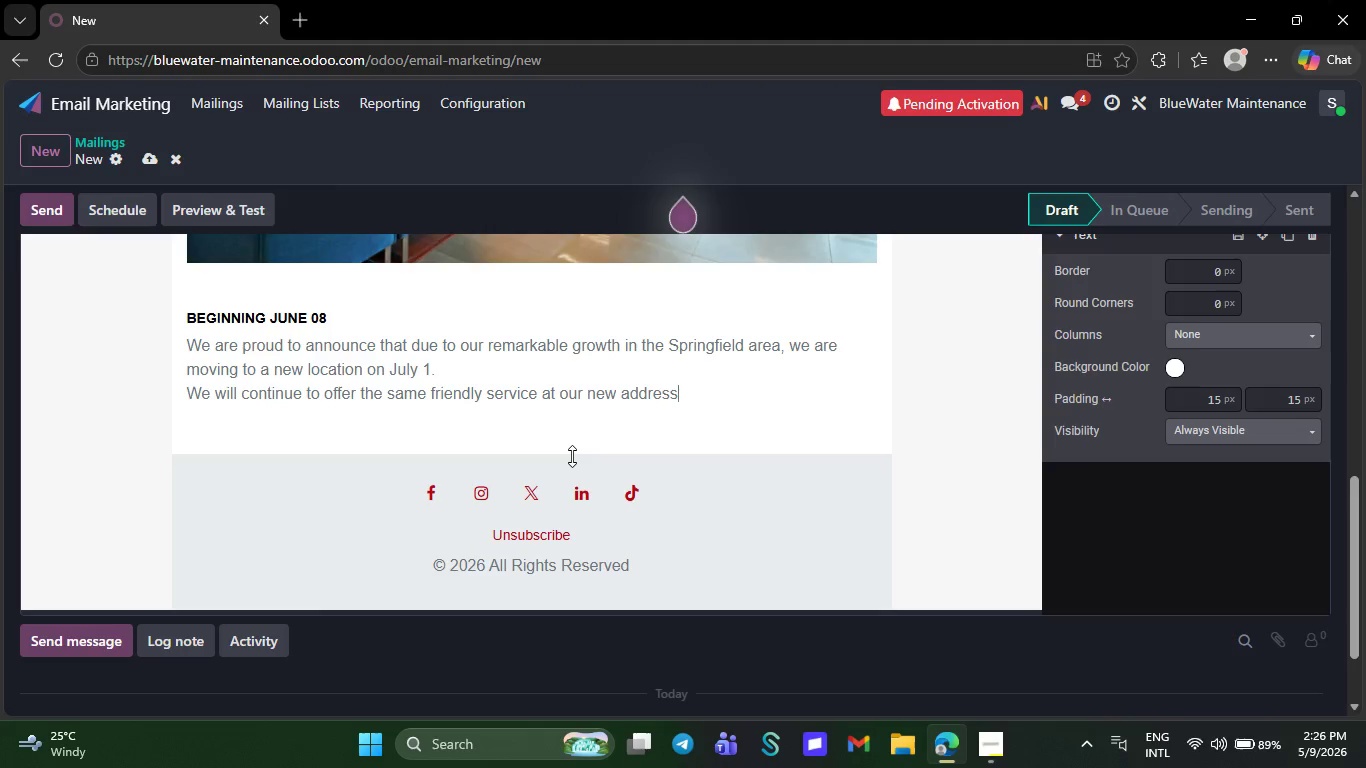 
key(Backspace)
 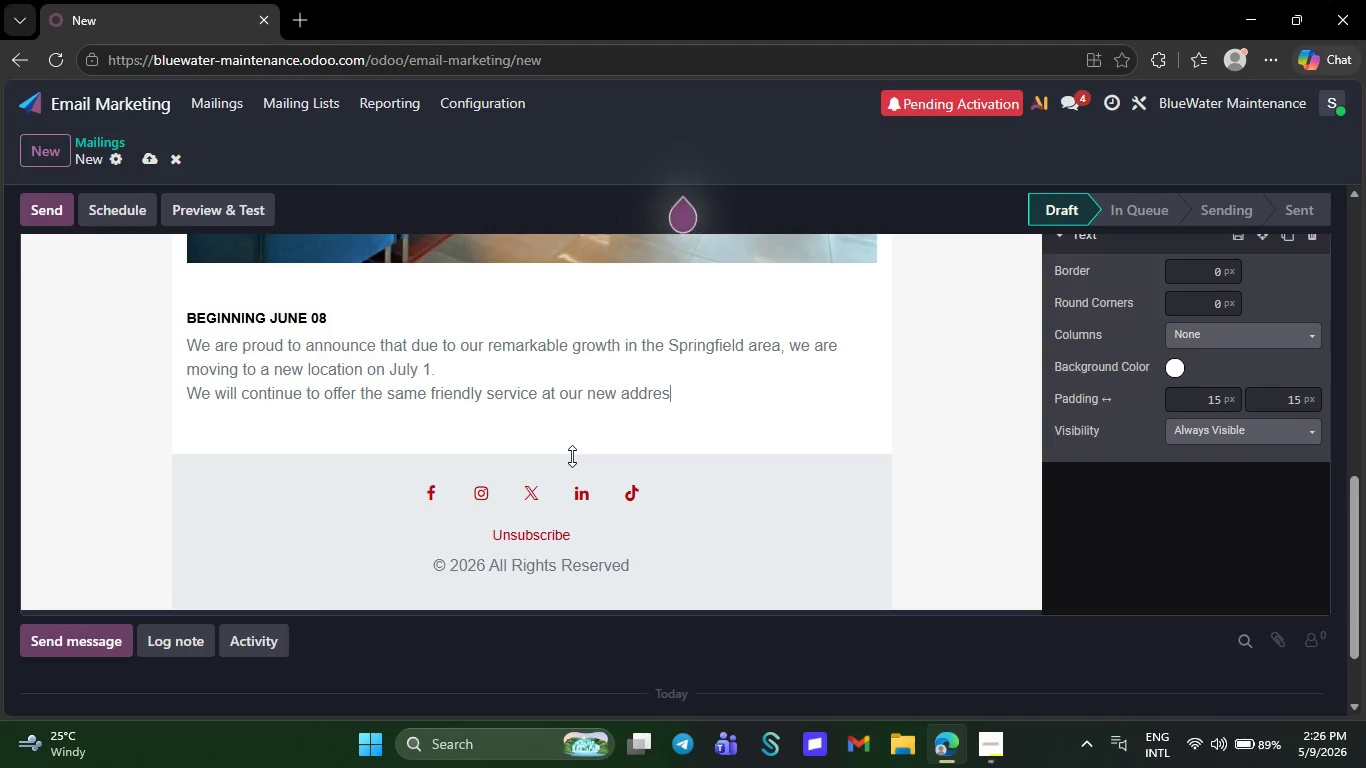 
key(Backspace)
 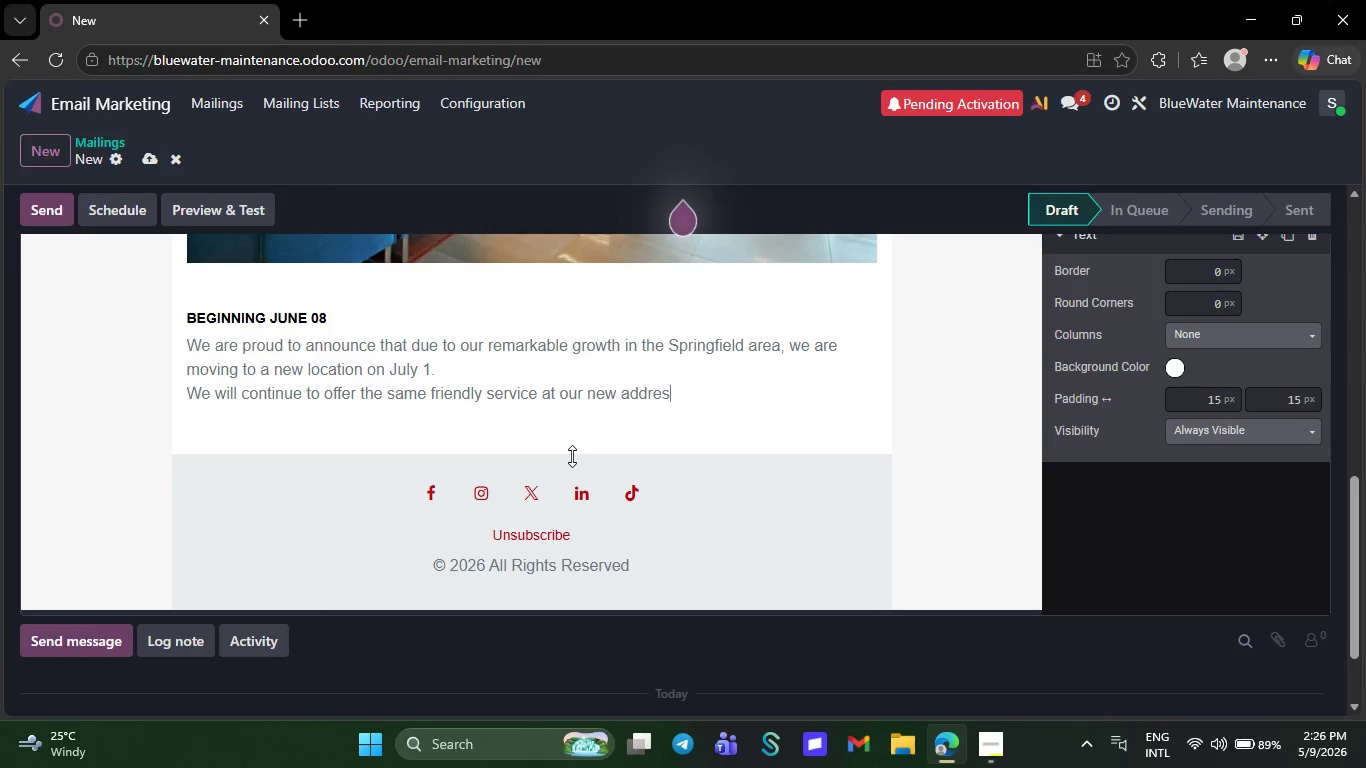 
key(Backspace)
 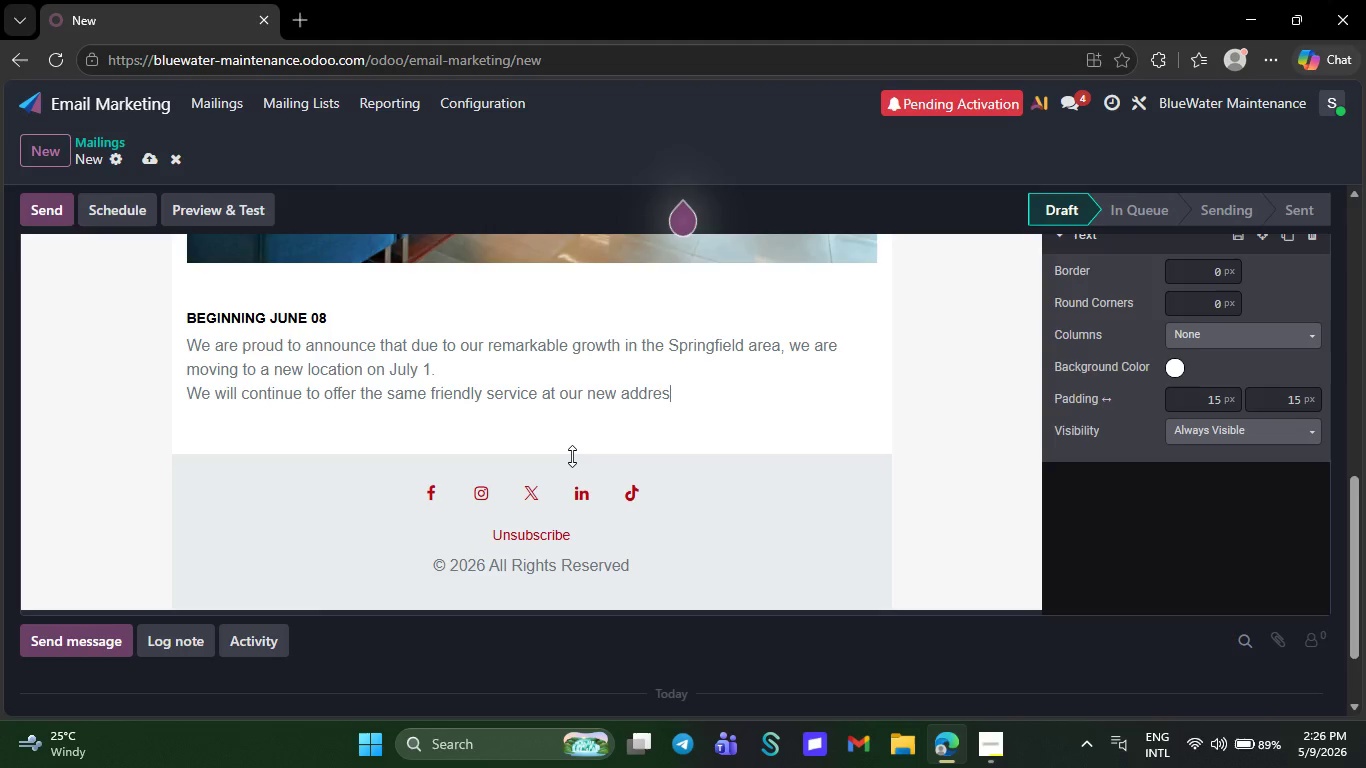 
key(Backspace)
 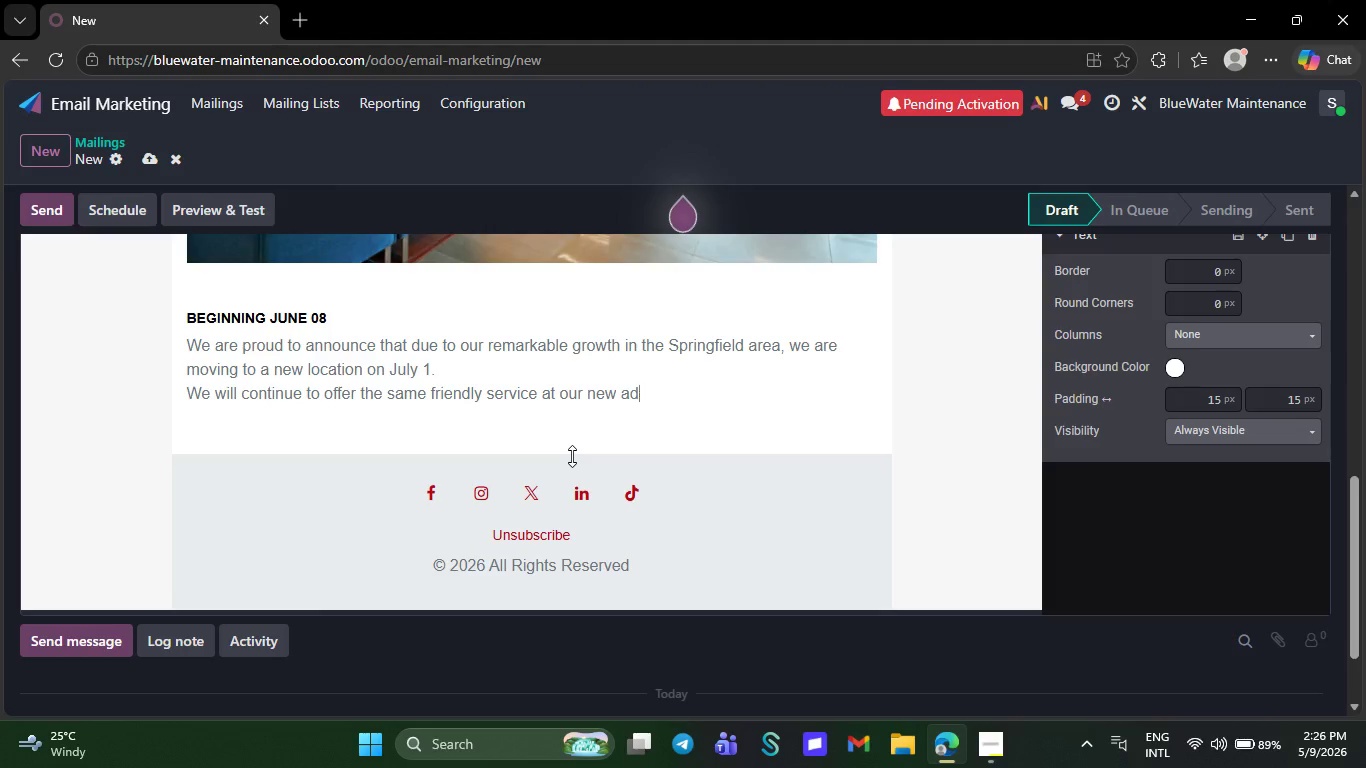 
key(Backspace)
 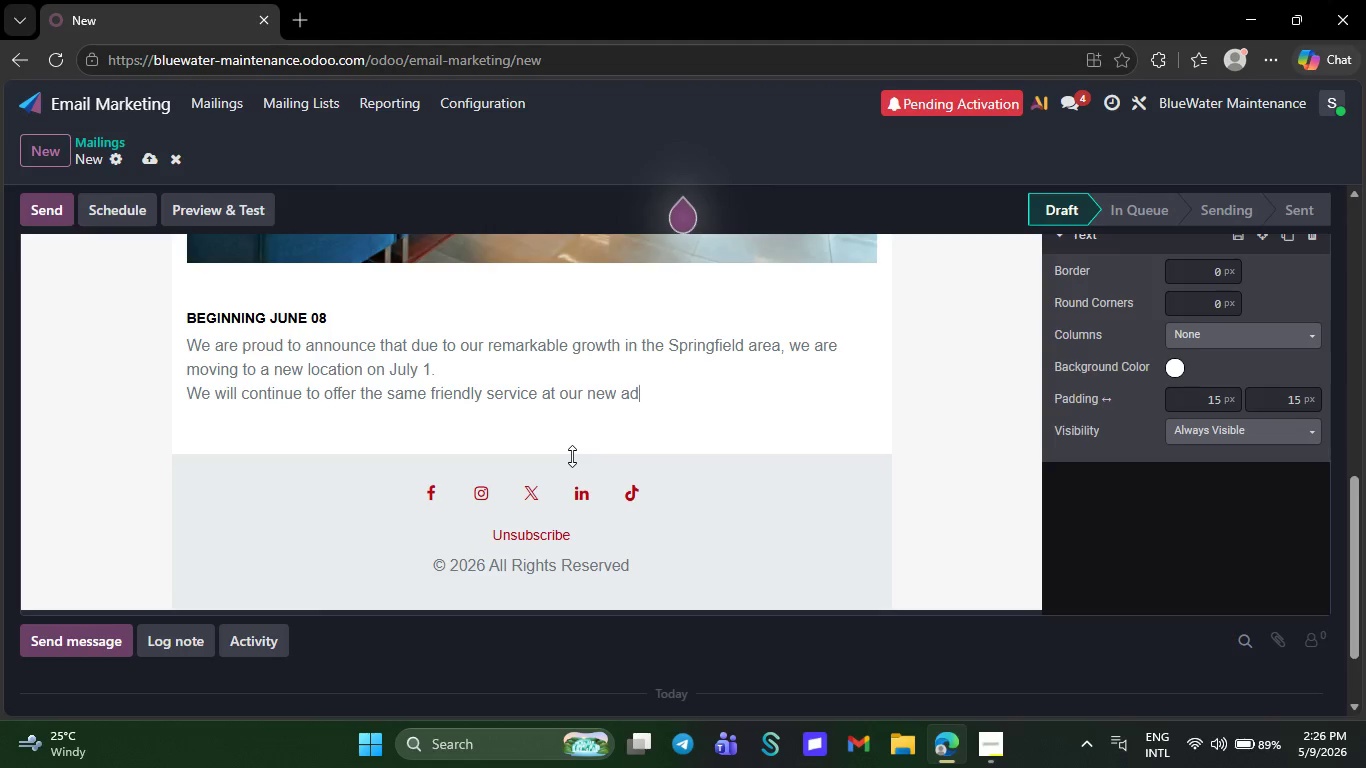 
key(Backspace)
 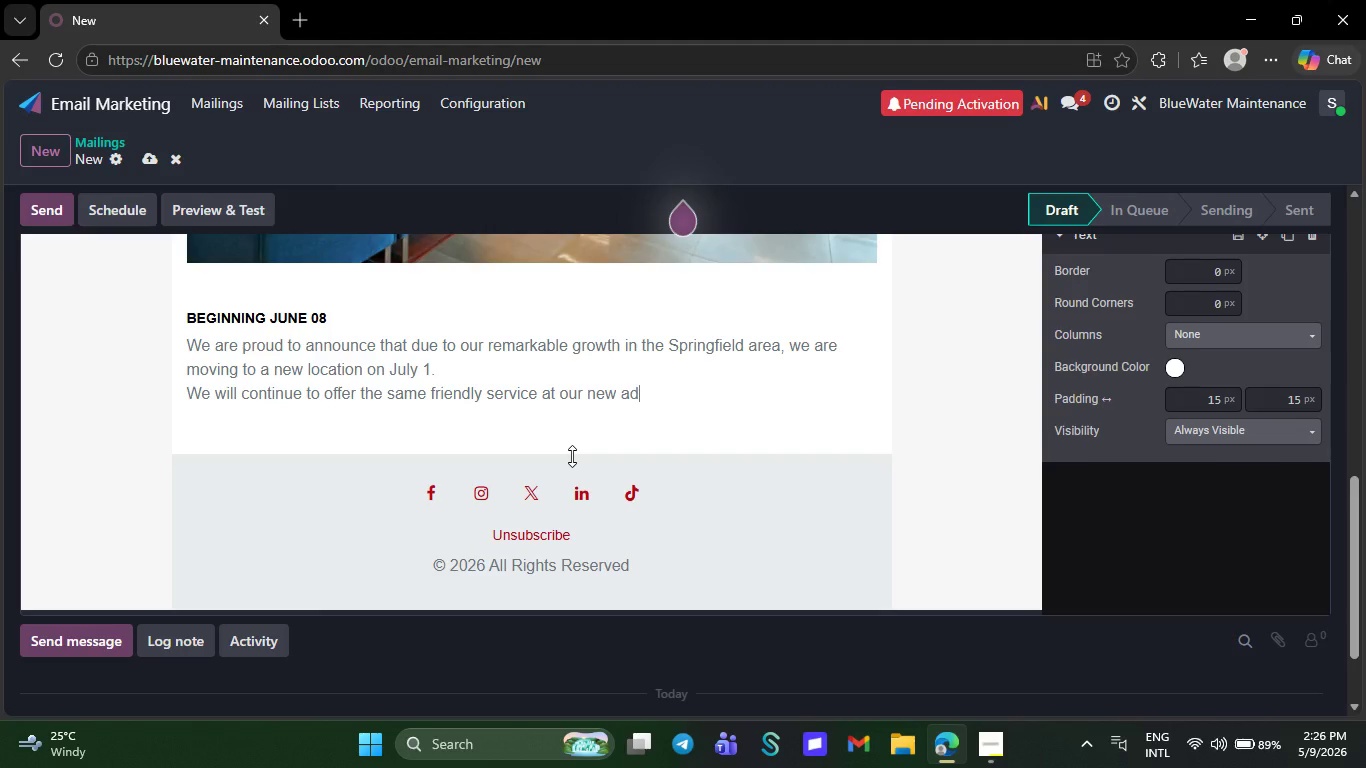 
key(Backspace)
 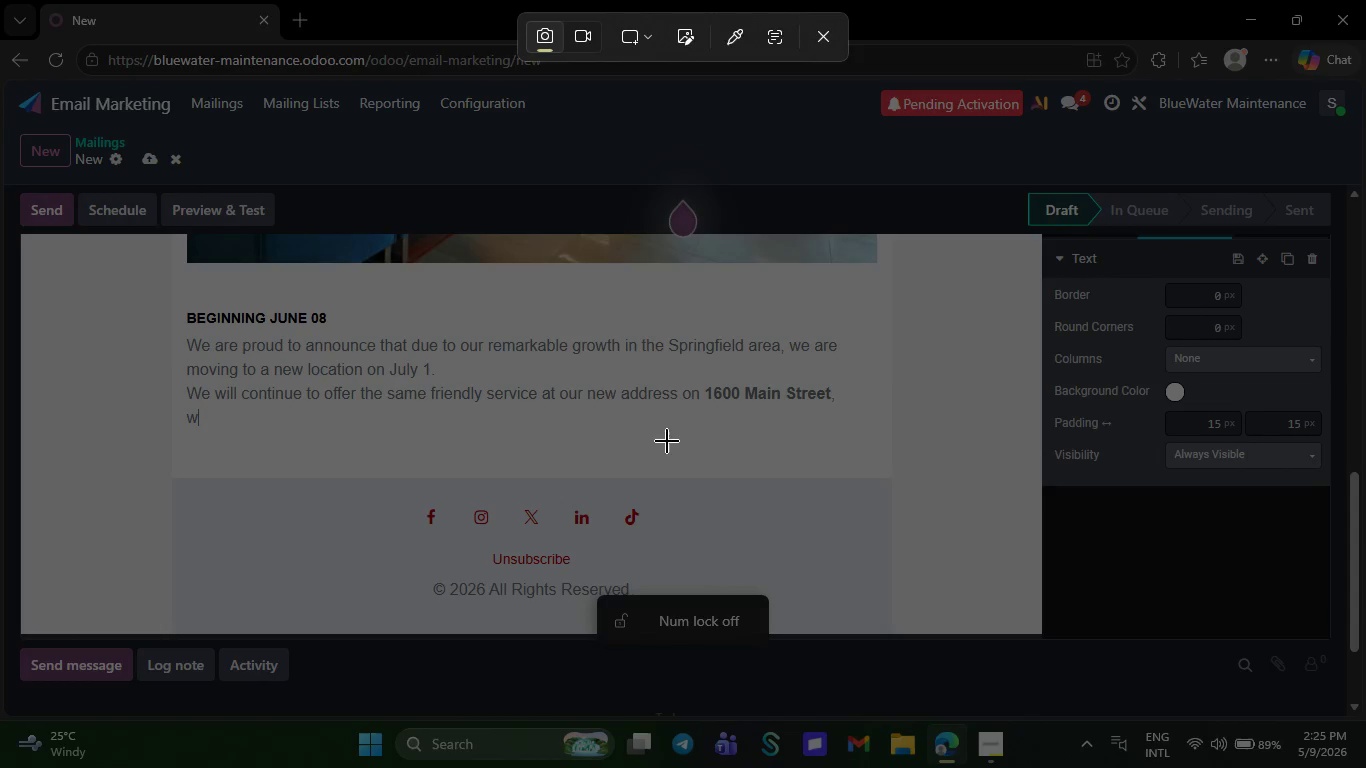 
key(NumLock)
 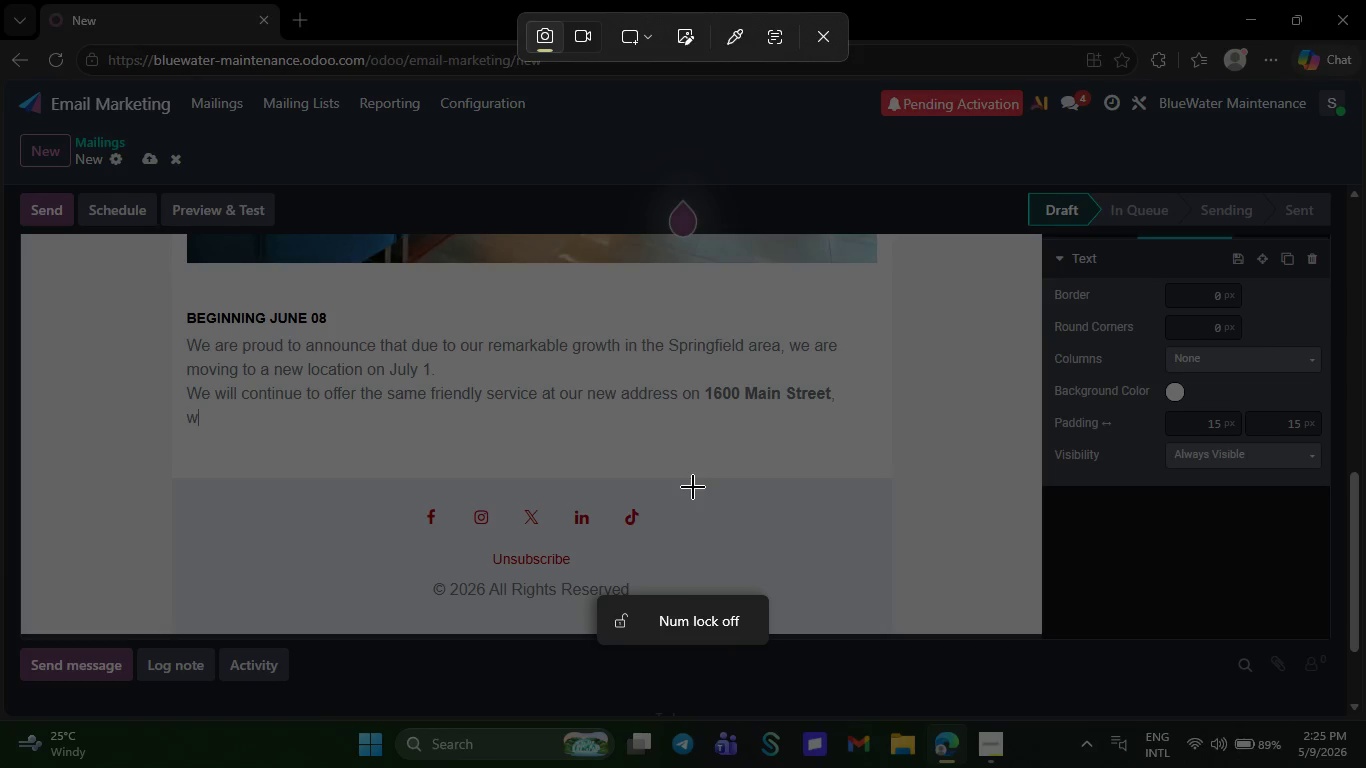 
key(NumLock)
 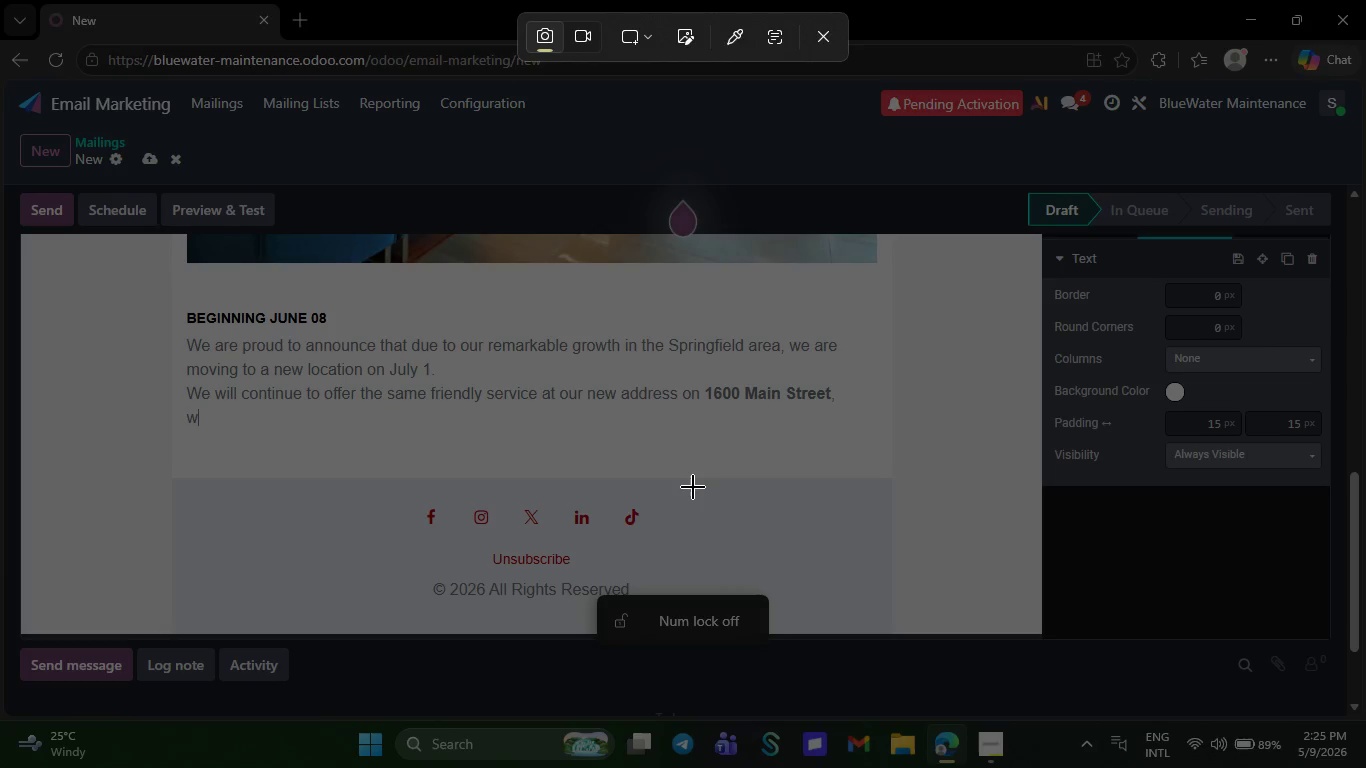 
wait(21.45)
 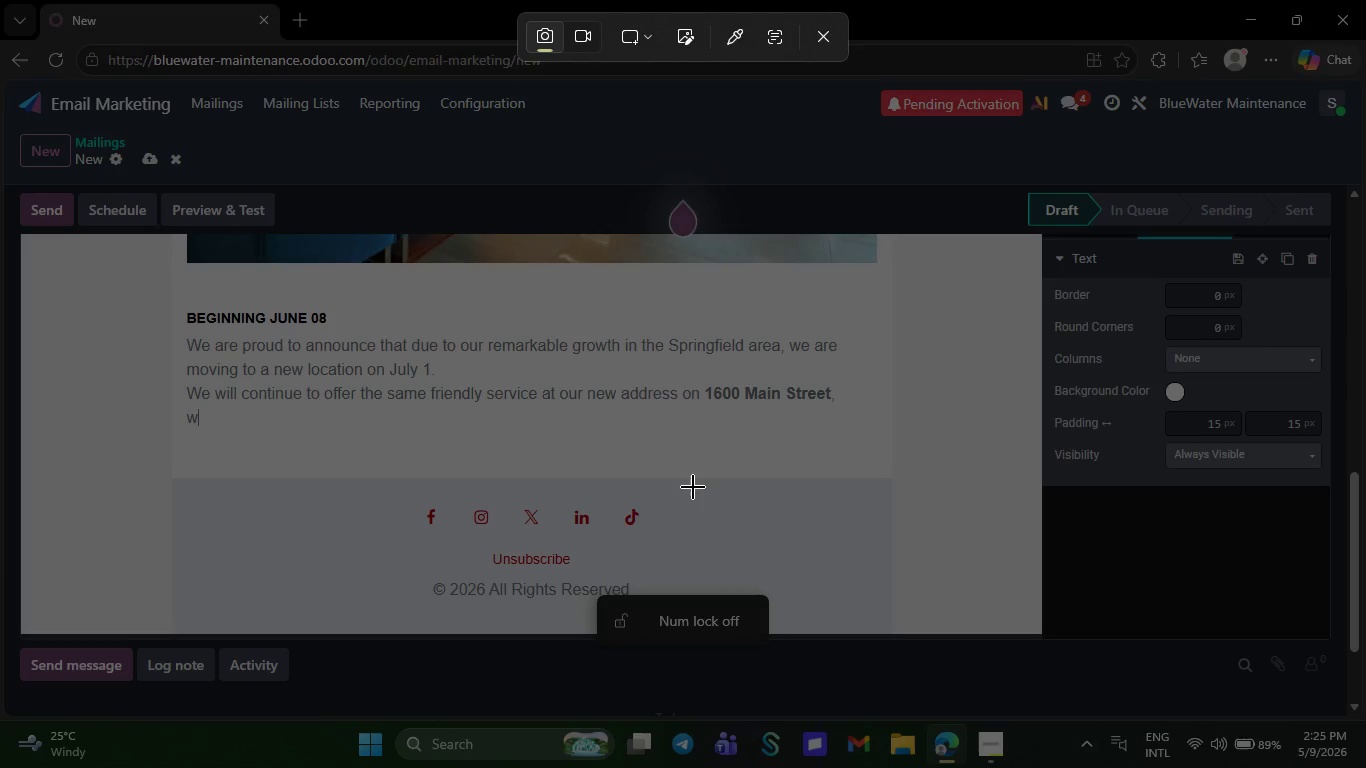 
key(Backspace)
 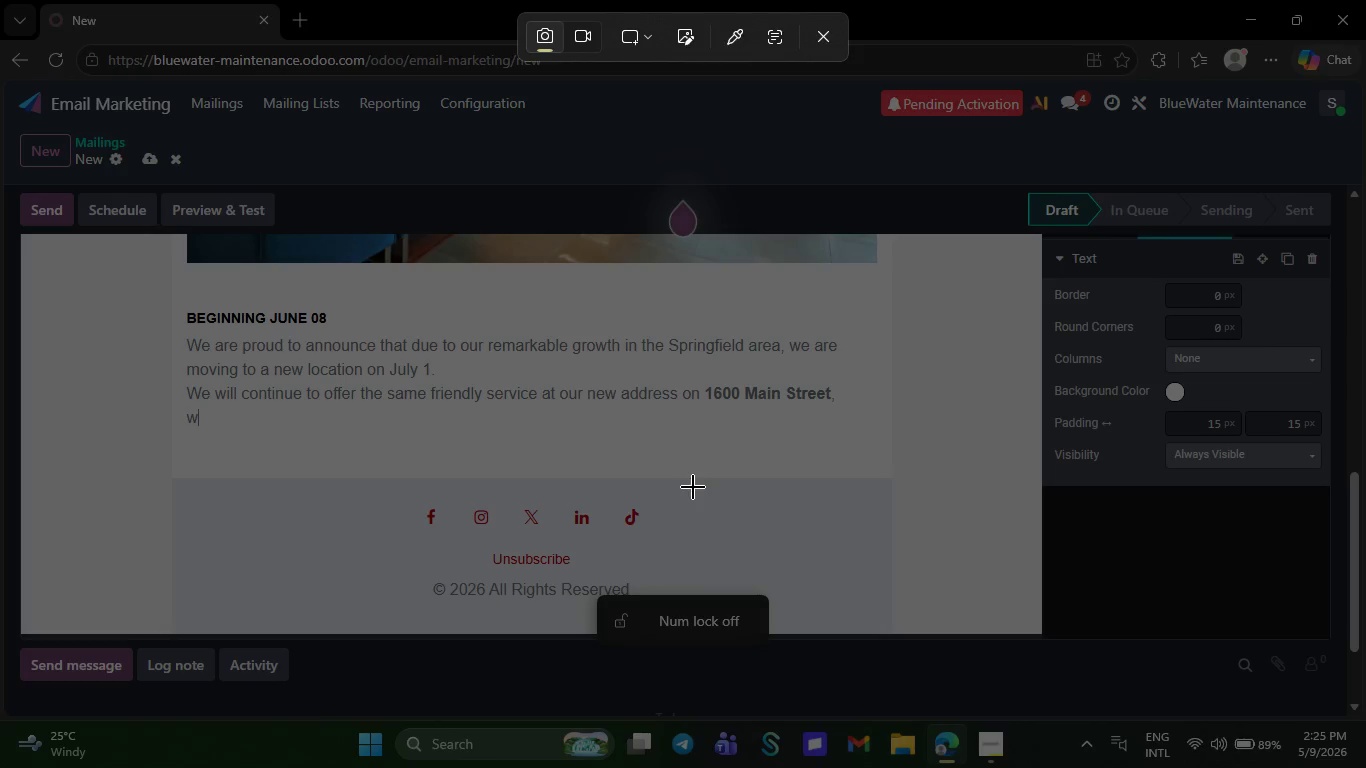 
key(Backspace)
 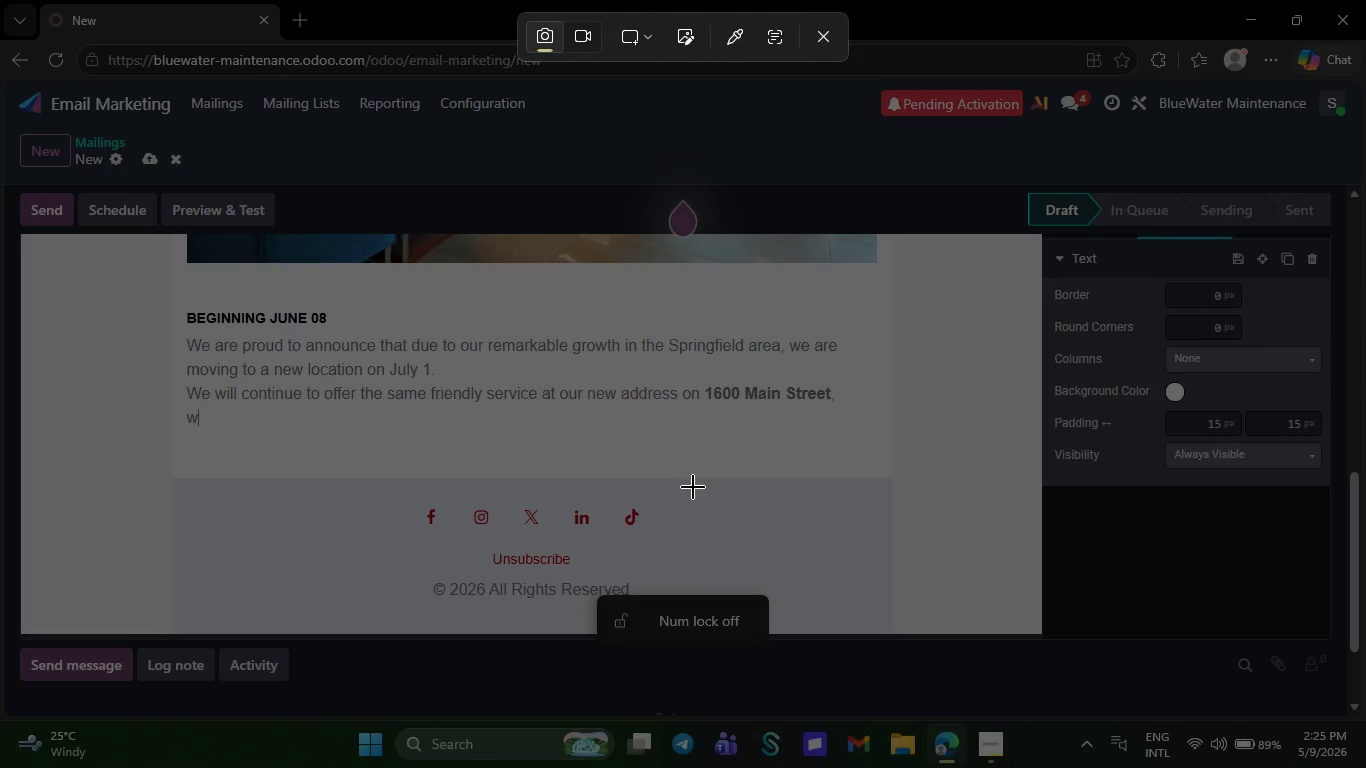 
key(Backspace)
 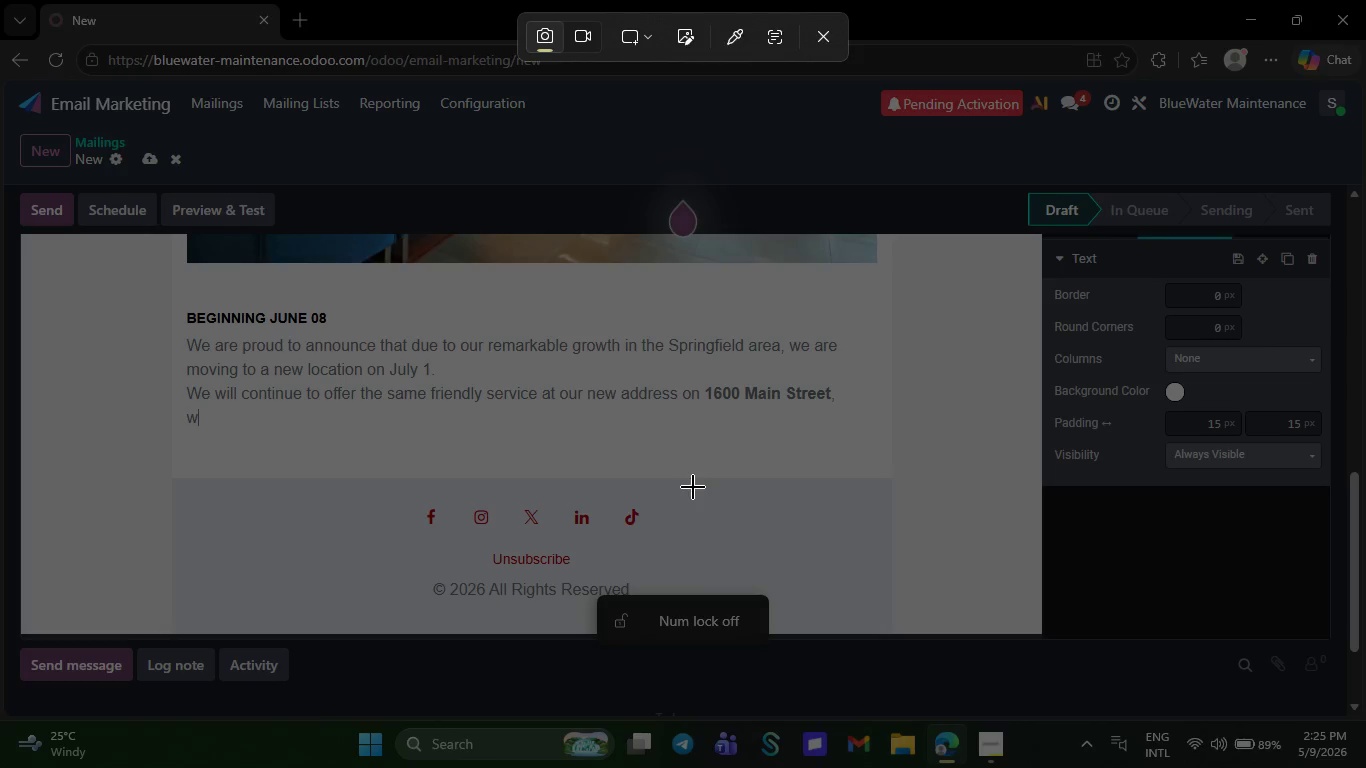 
key(Backspace)
 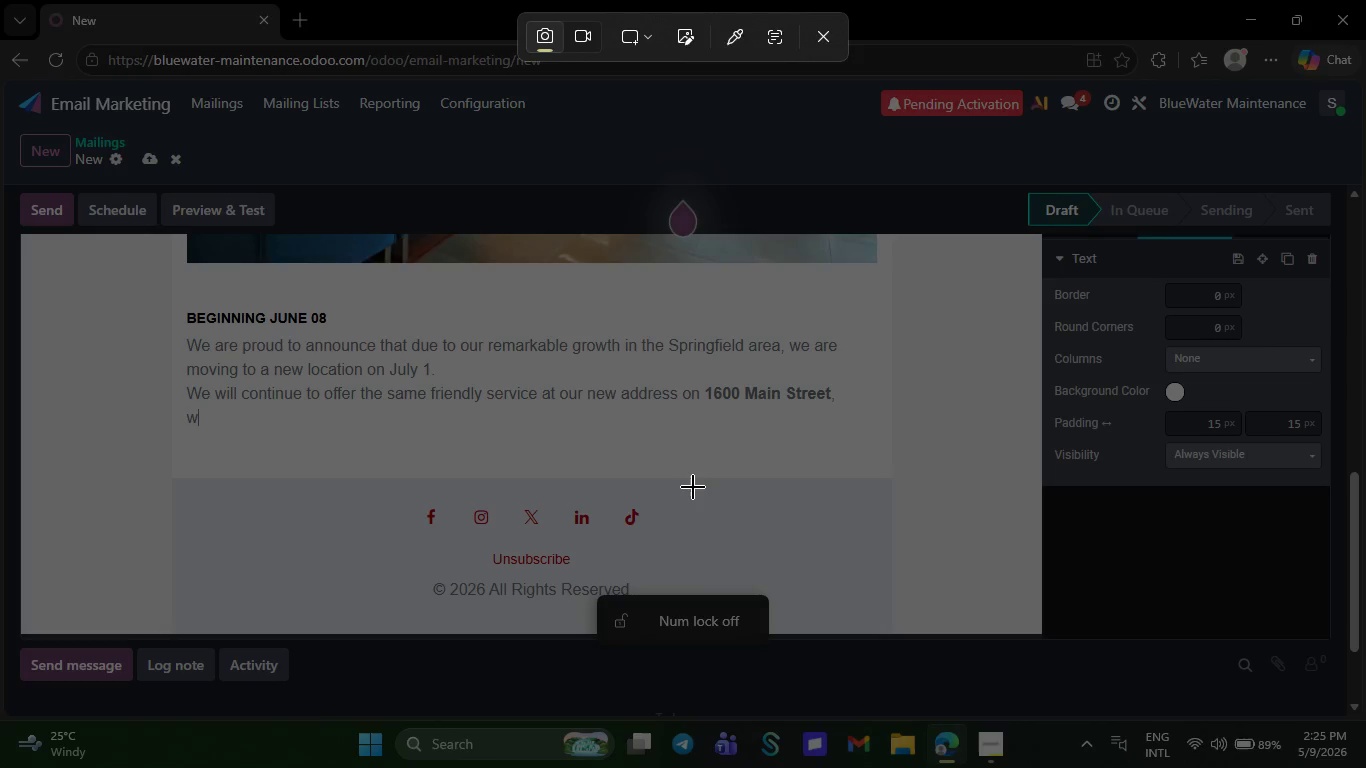 
key(Backspace)
 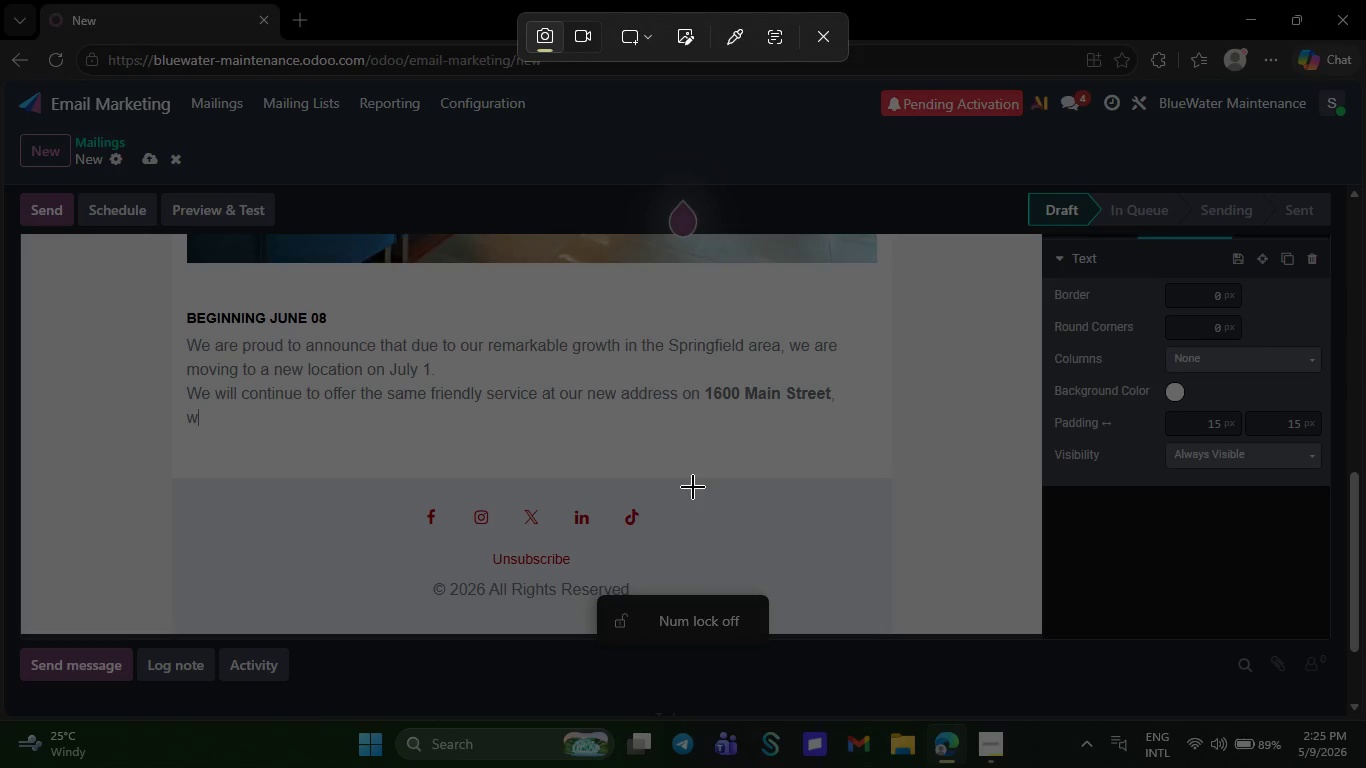 
key(Backspace)
 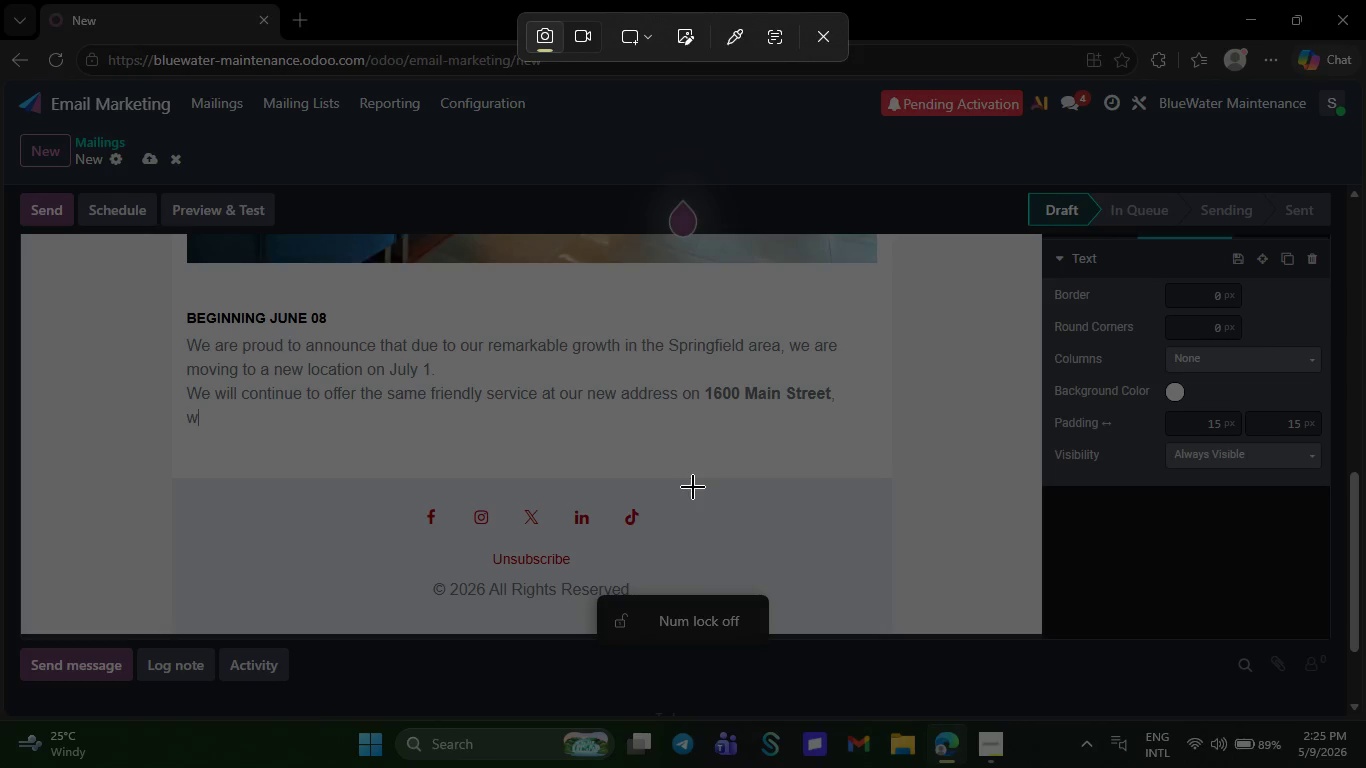 
key(Backspace)
 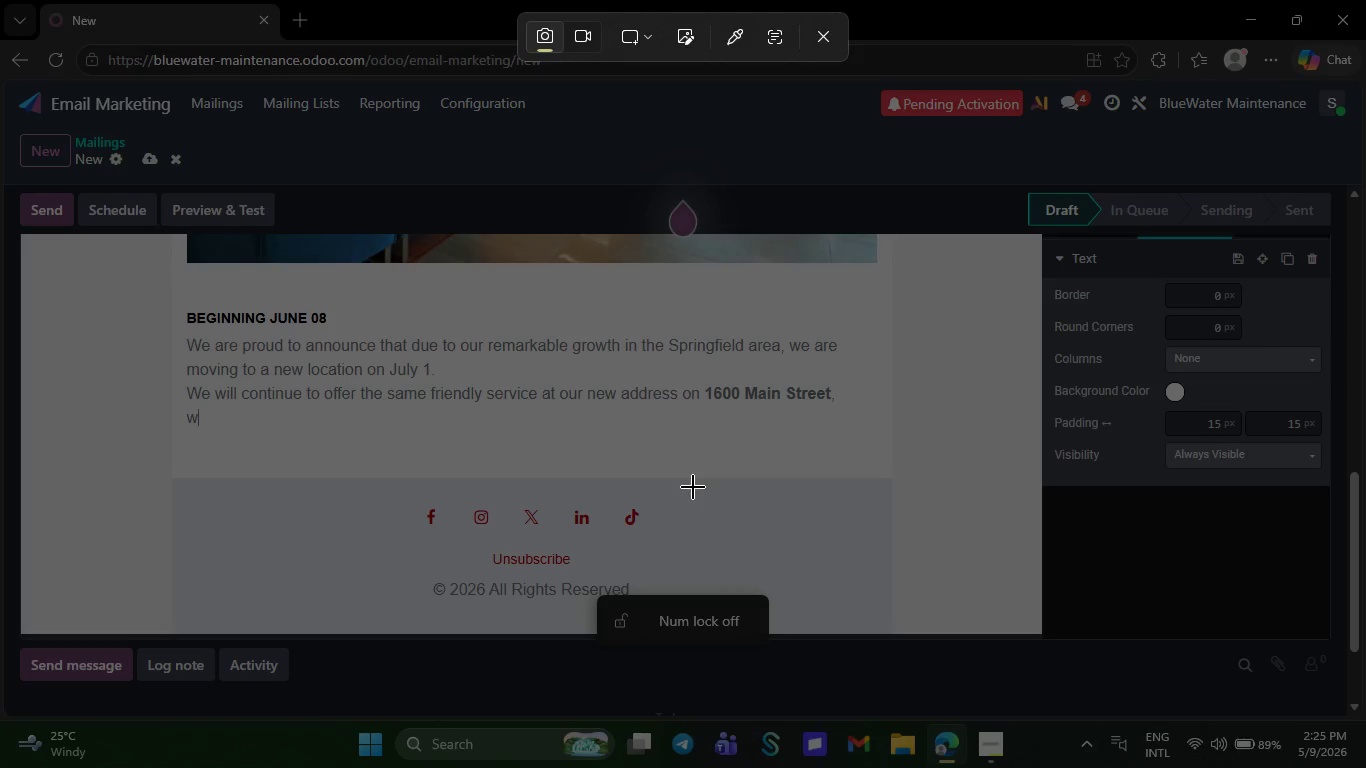 
wait(147.58)
 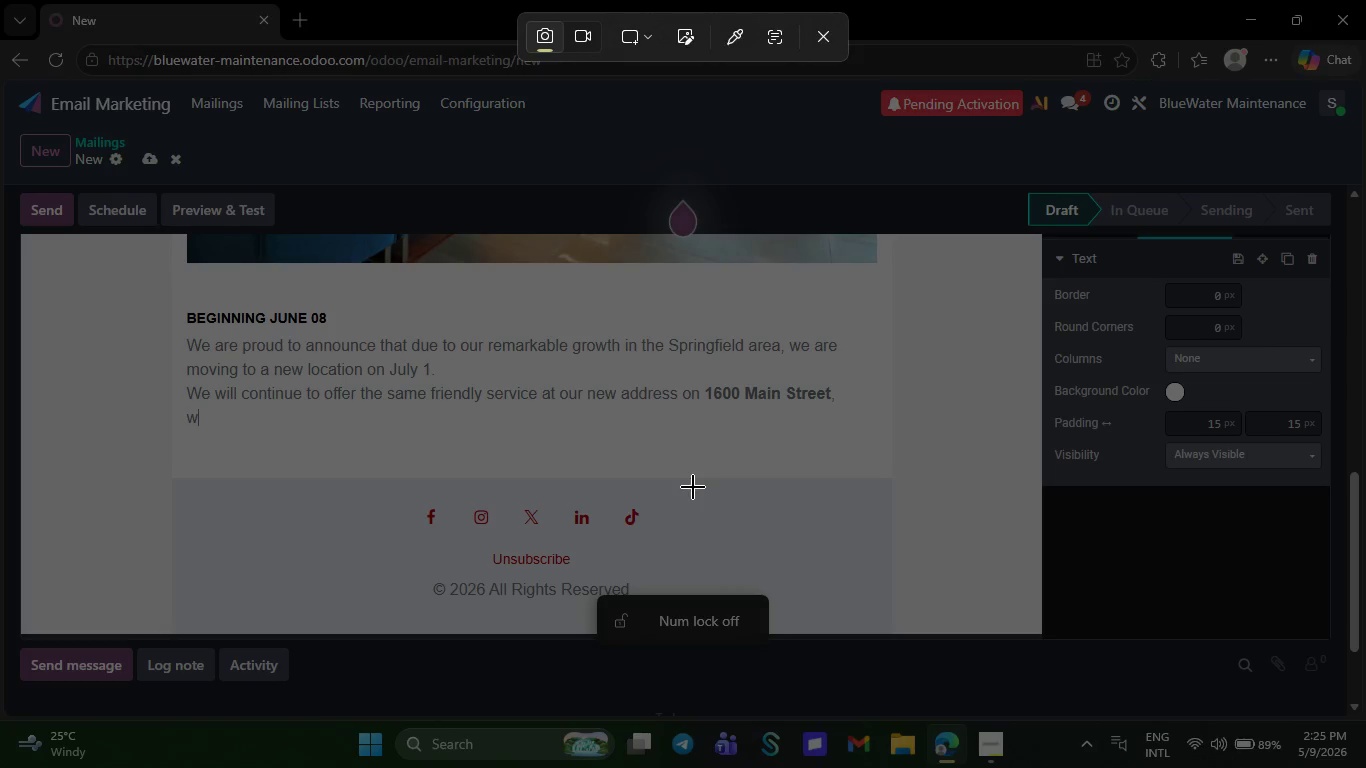 
key(Backspace)
 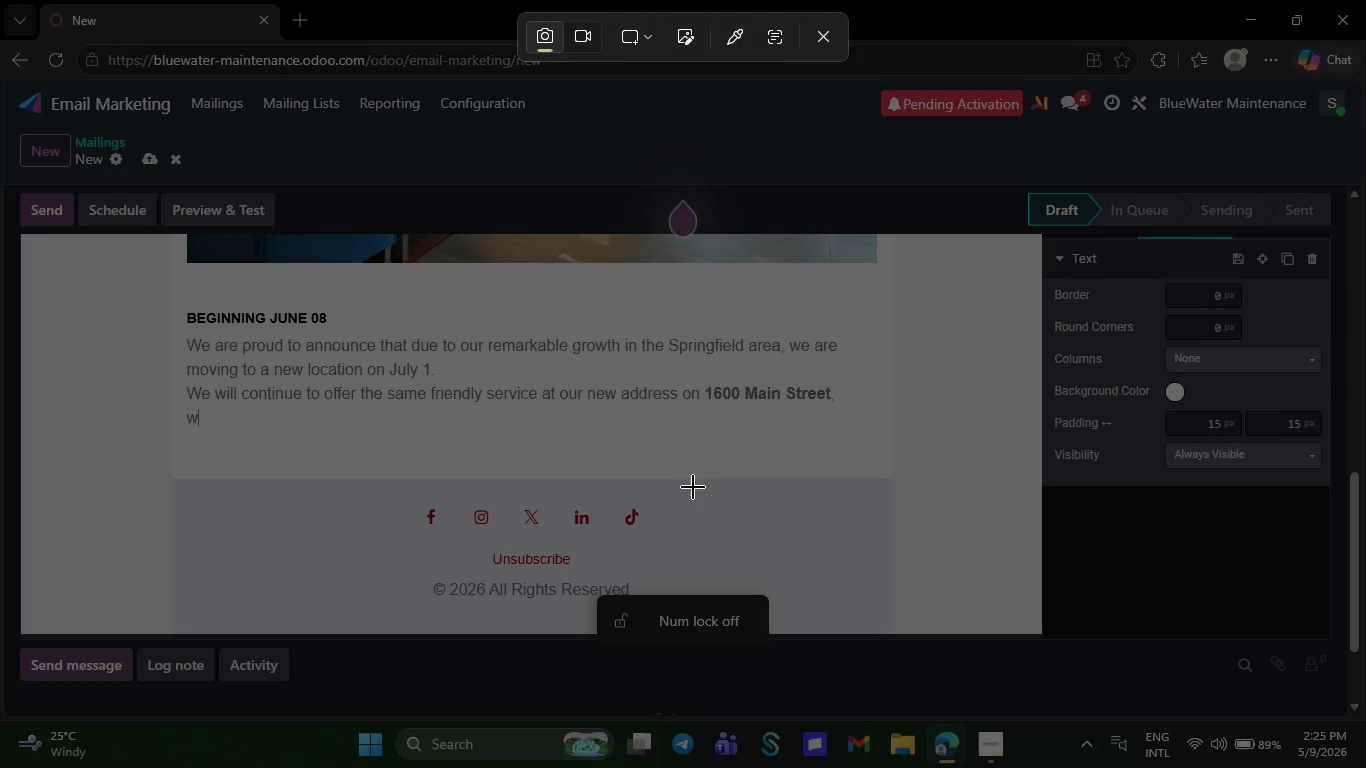 
key(Backspace)
 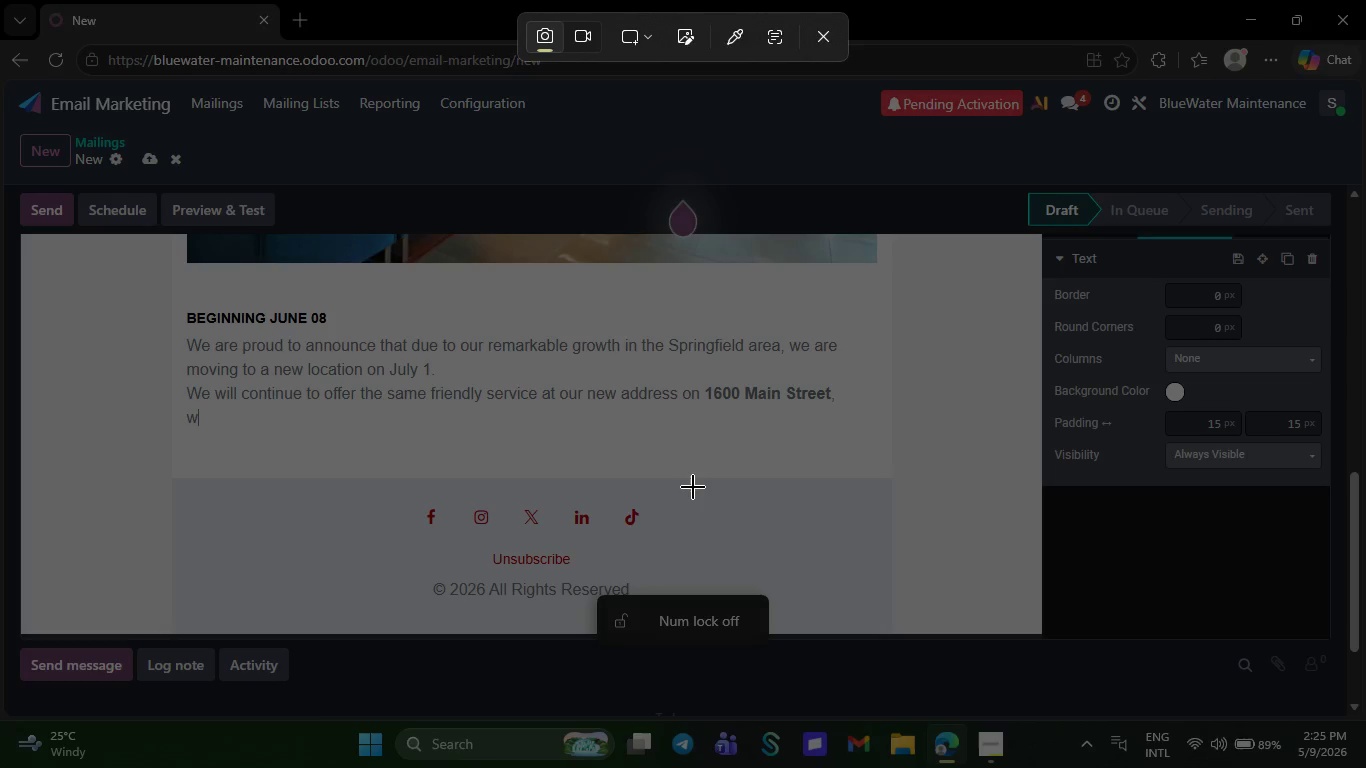 
key(Backspace)
 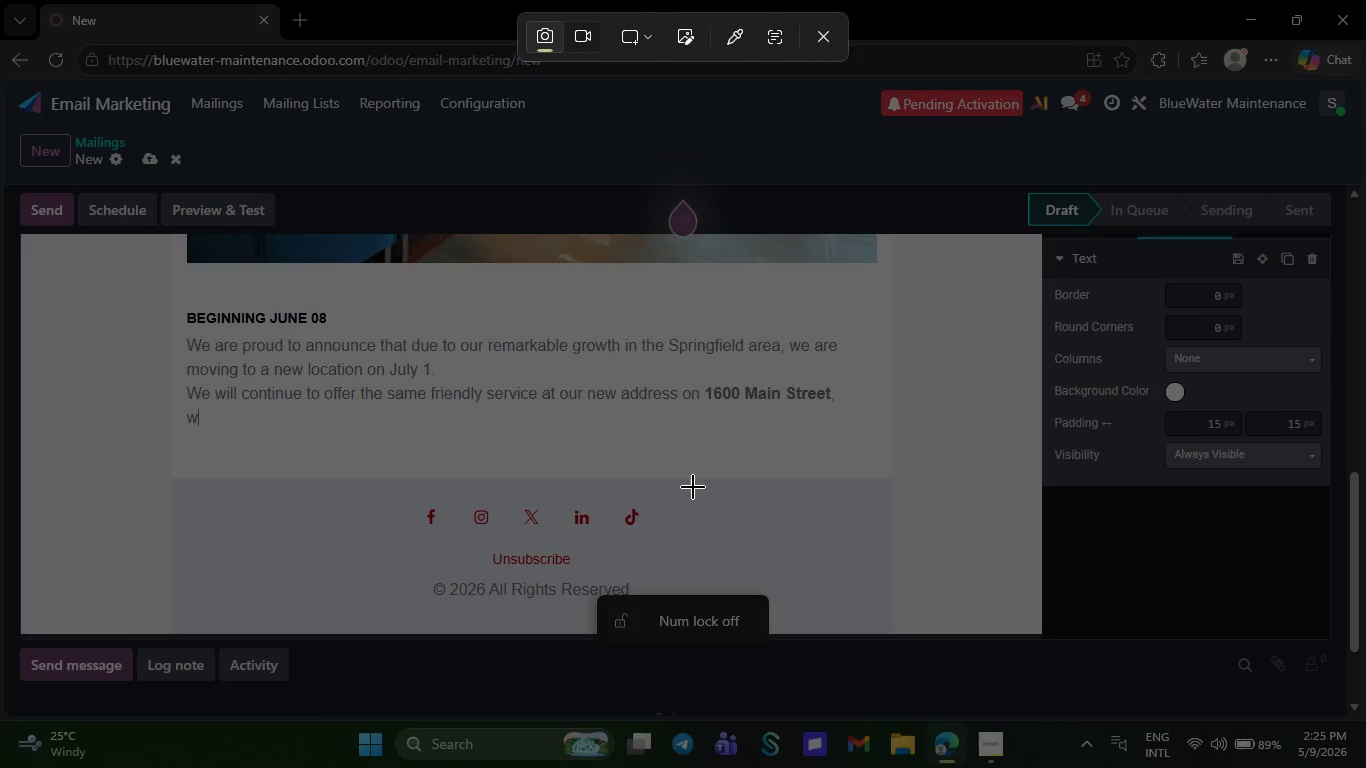 
key(Backspace)
 